 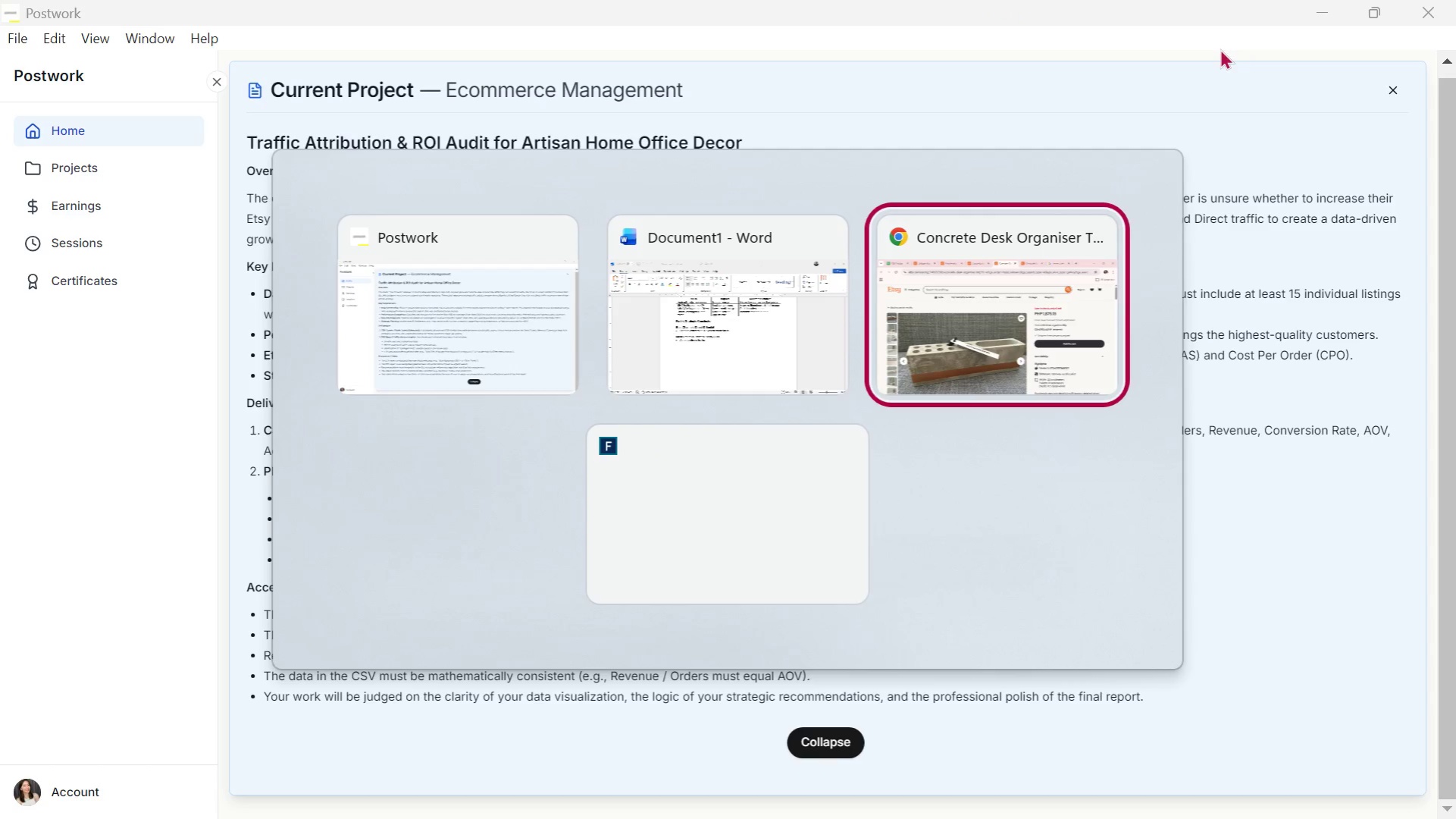 
left_click([1105, 2])
 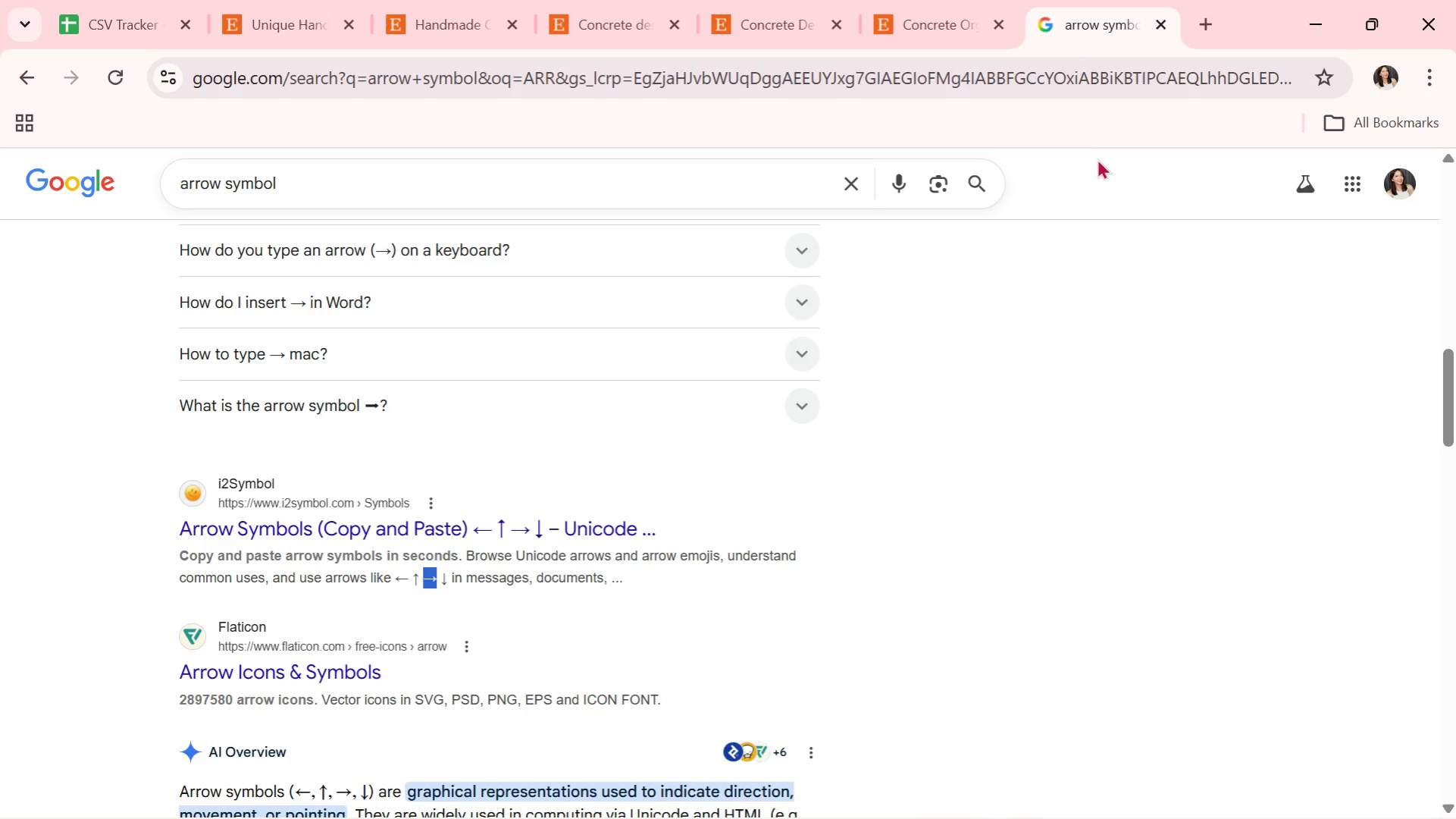 
key(Control+C)
 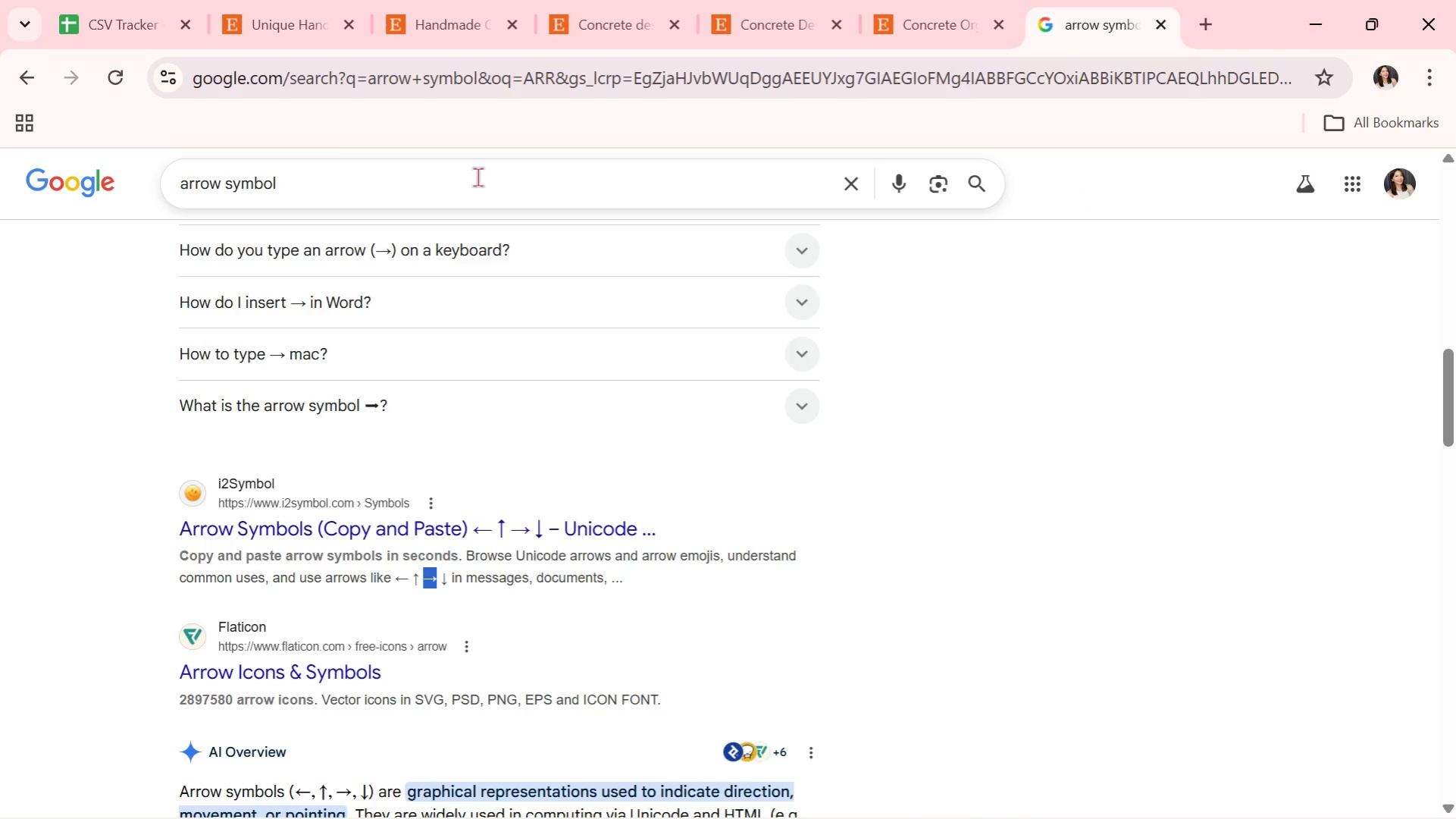 
key(Alt+Tab)
 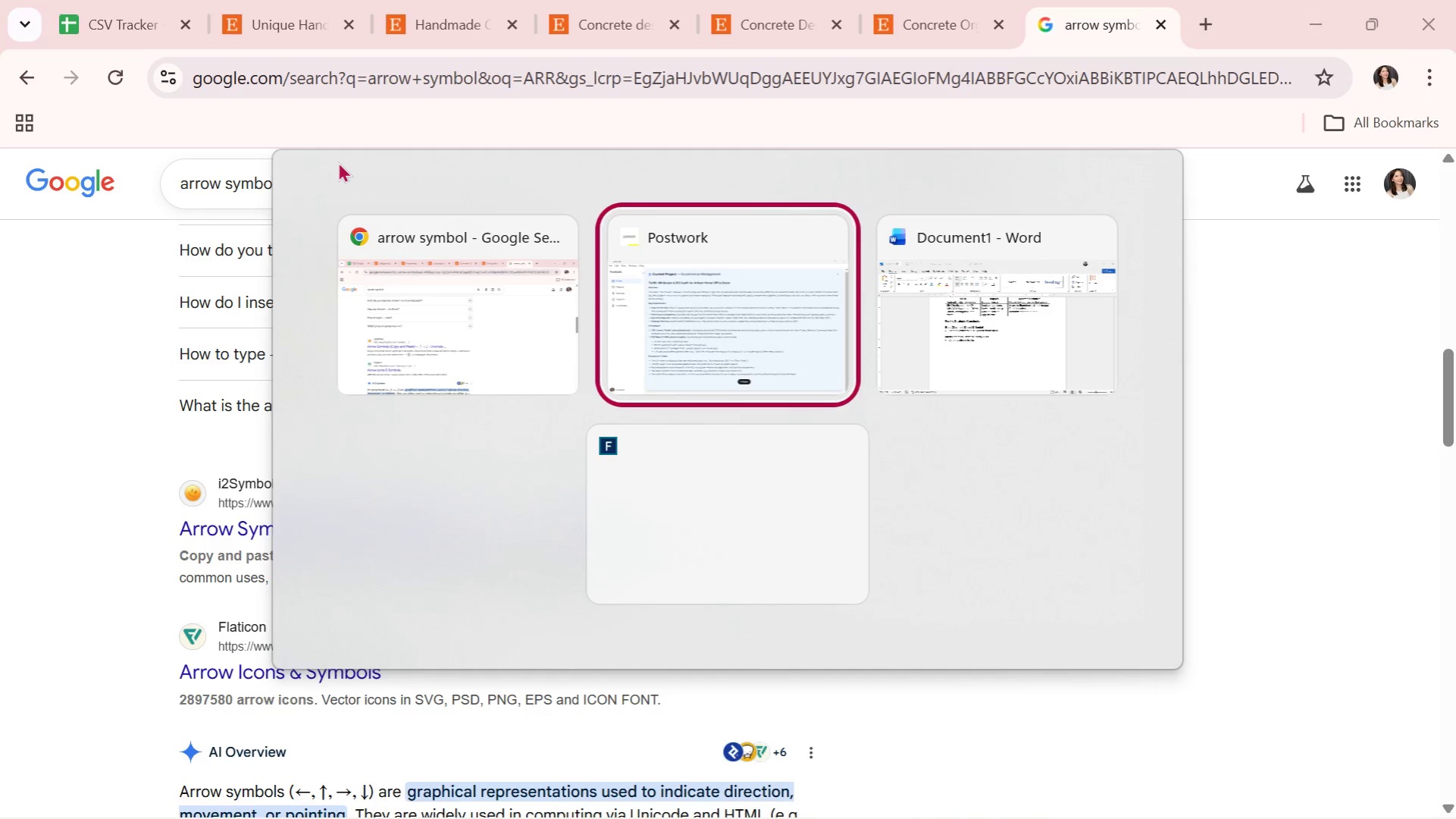 
key(Alt+Tab)
 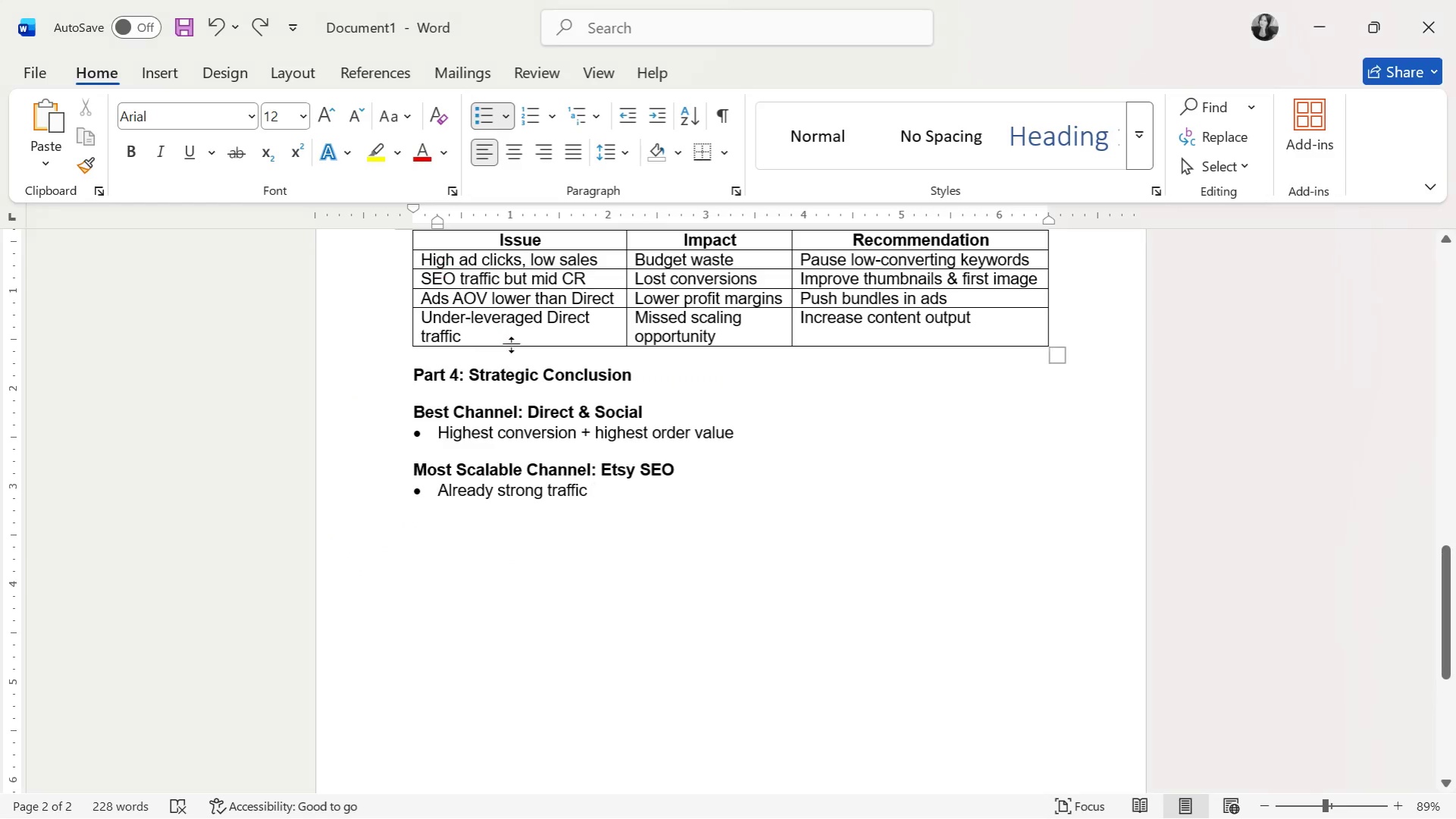 
key(Control+V)
 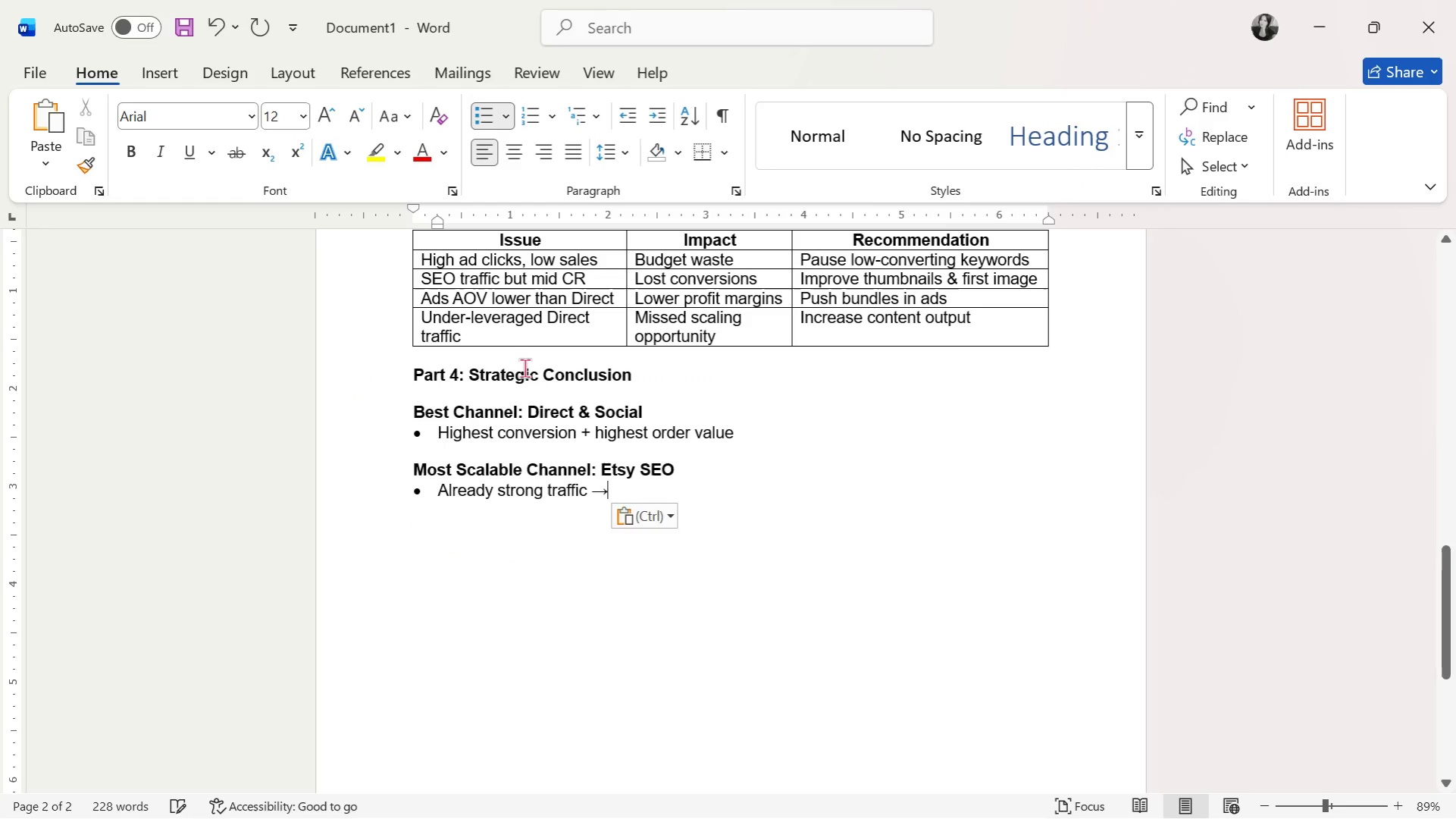 
key(Space)
 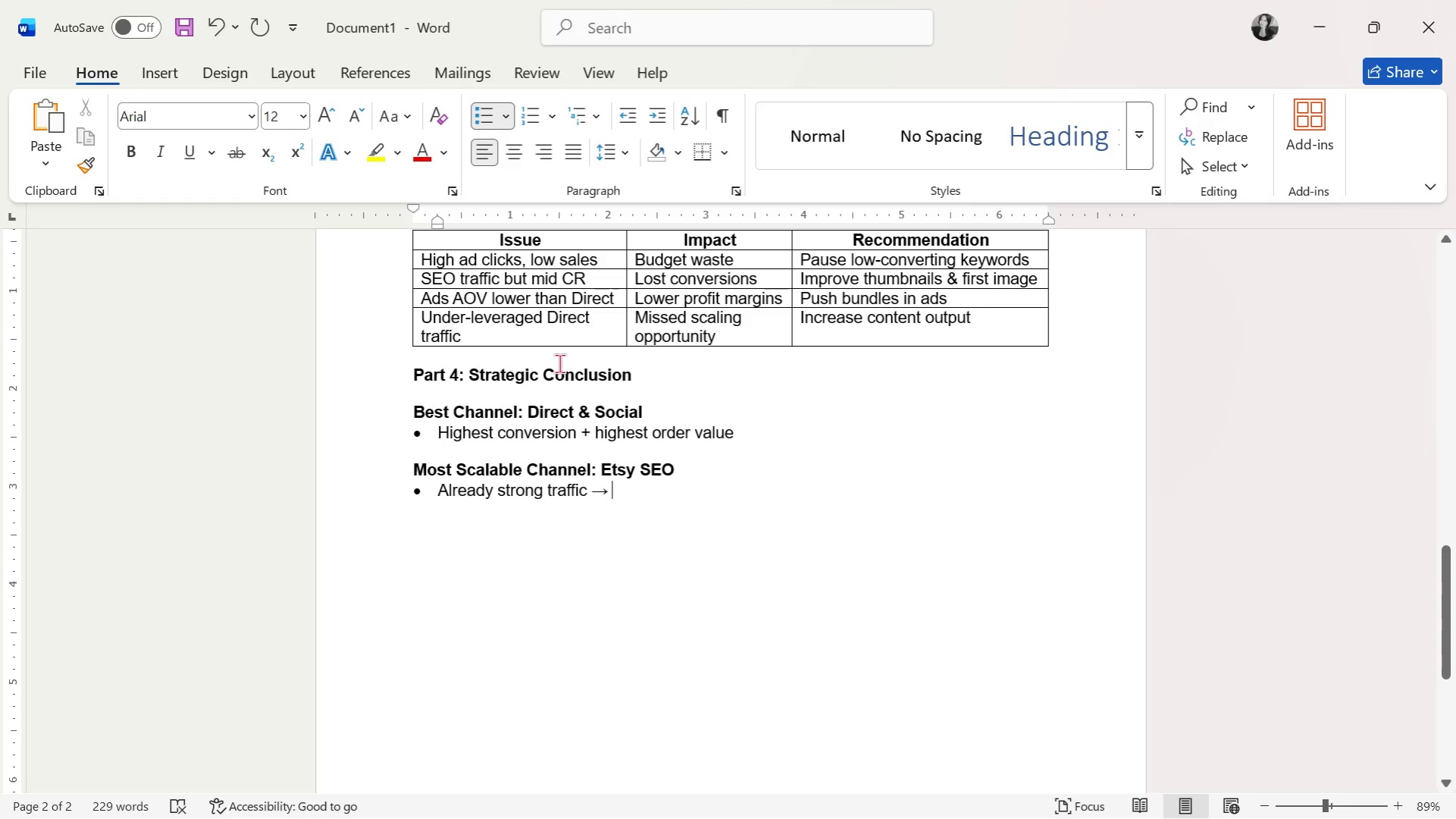 
type(optimize )
 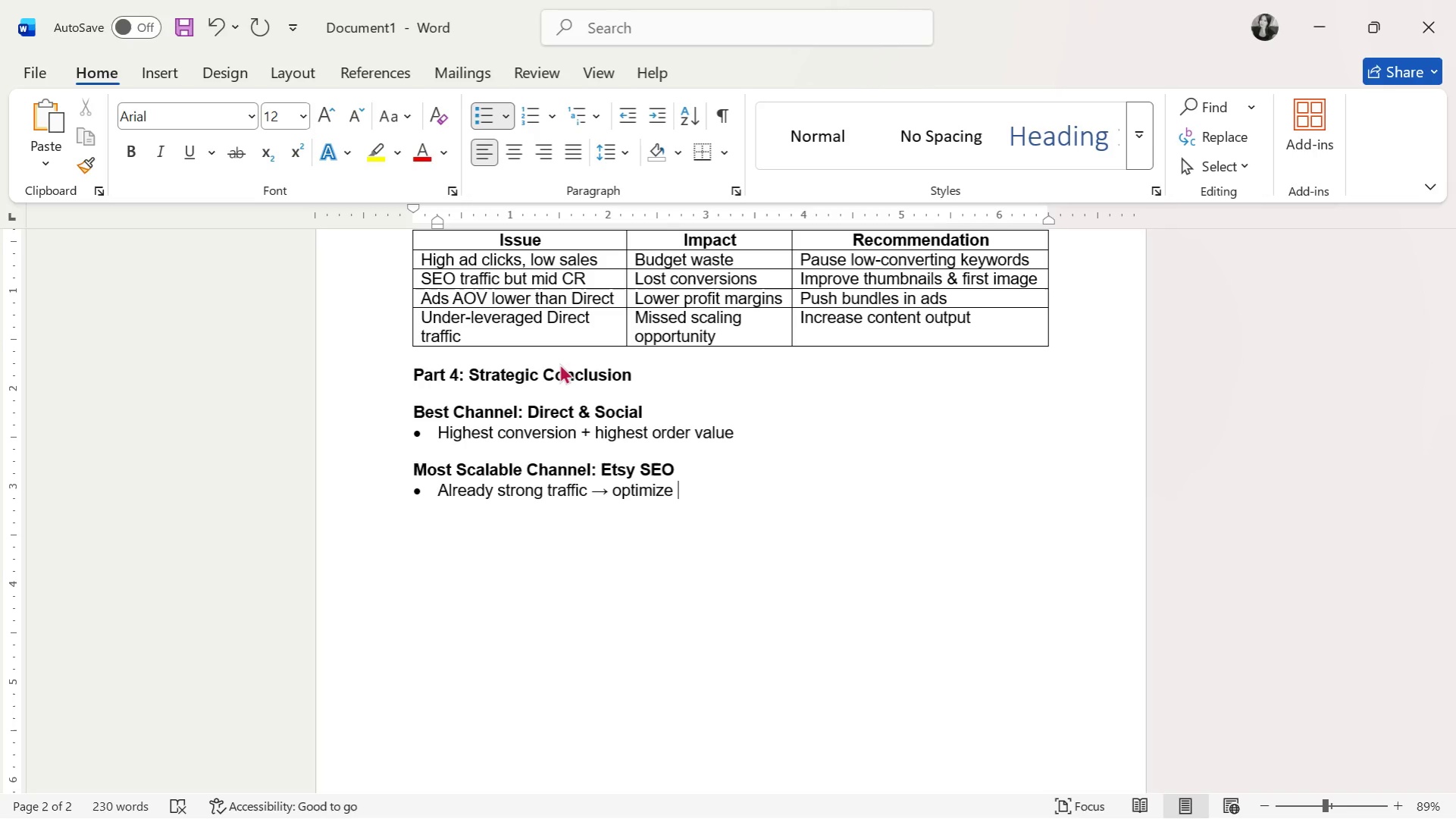 
wait(10.45)
 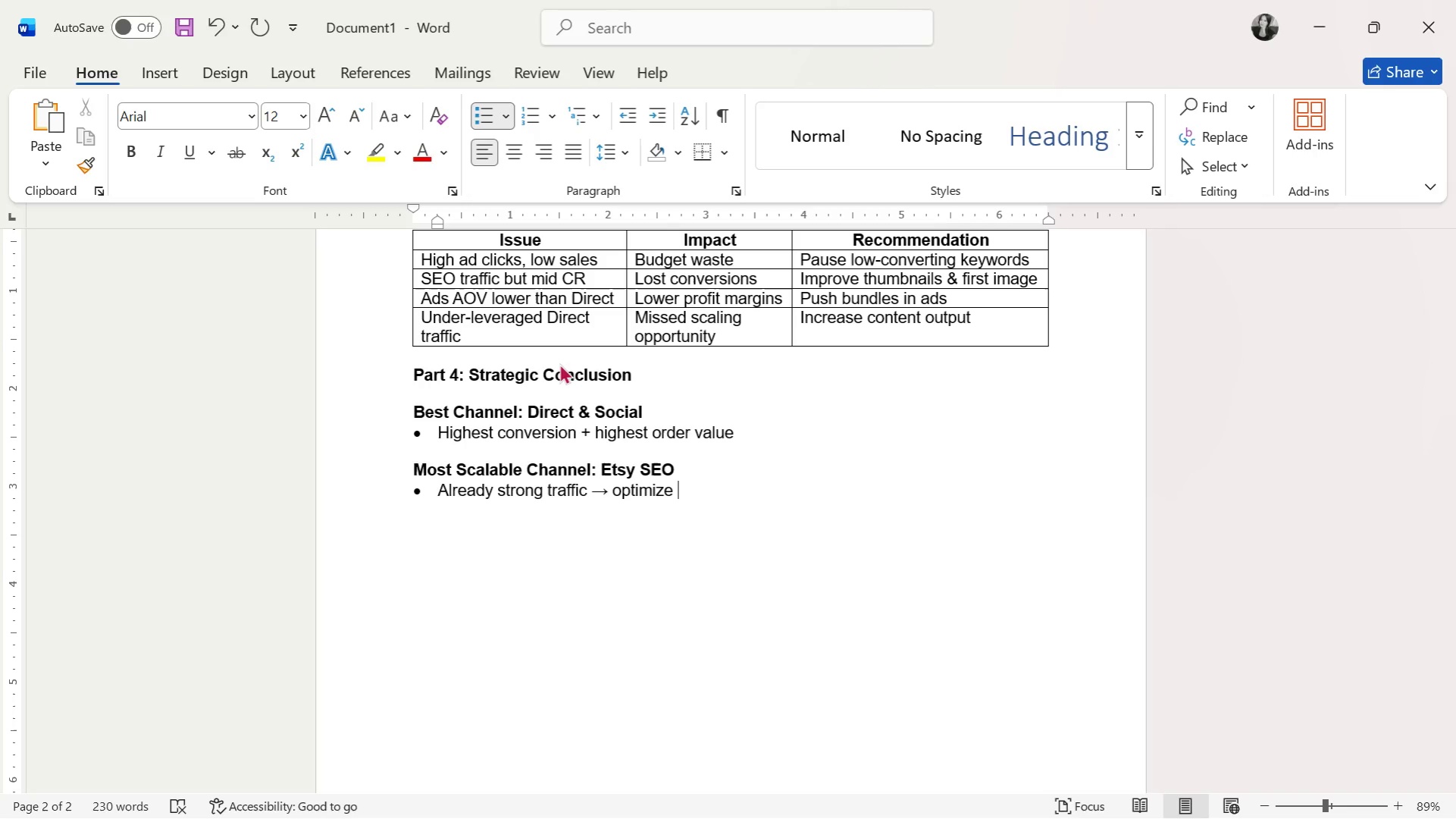 
type(for conversion)
 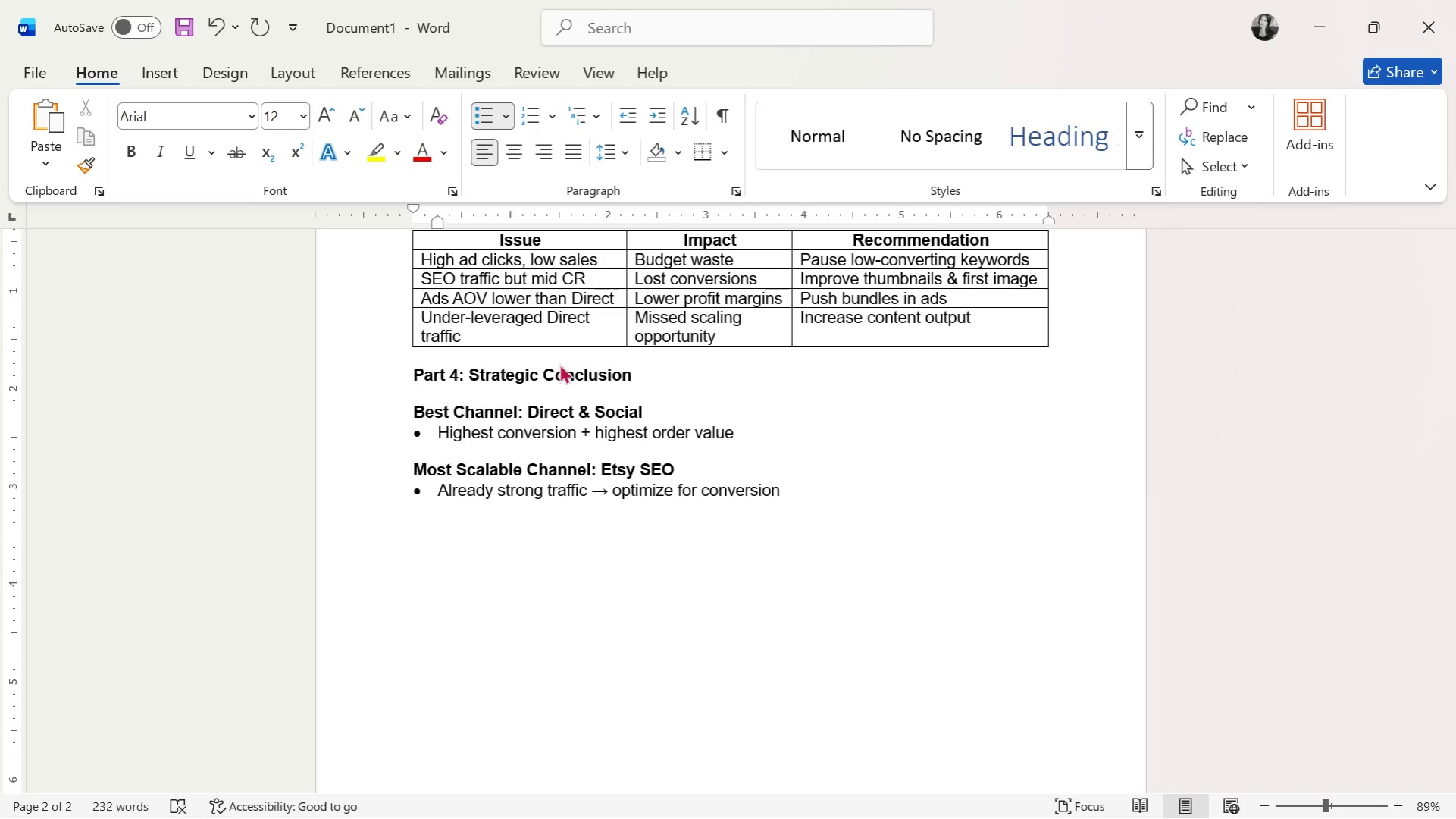 
wait(9.11)
 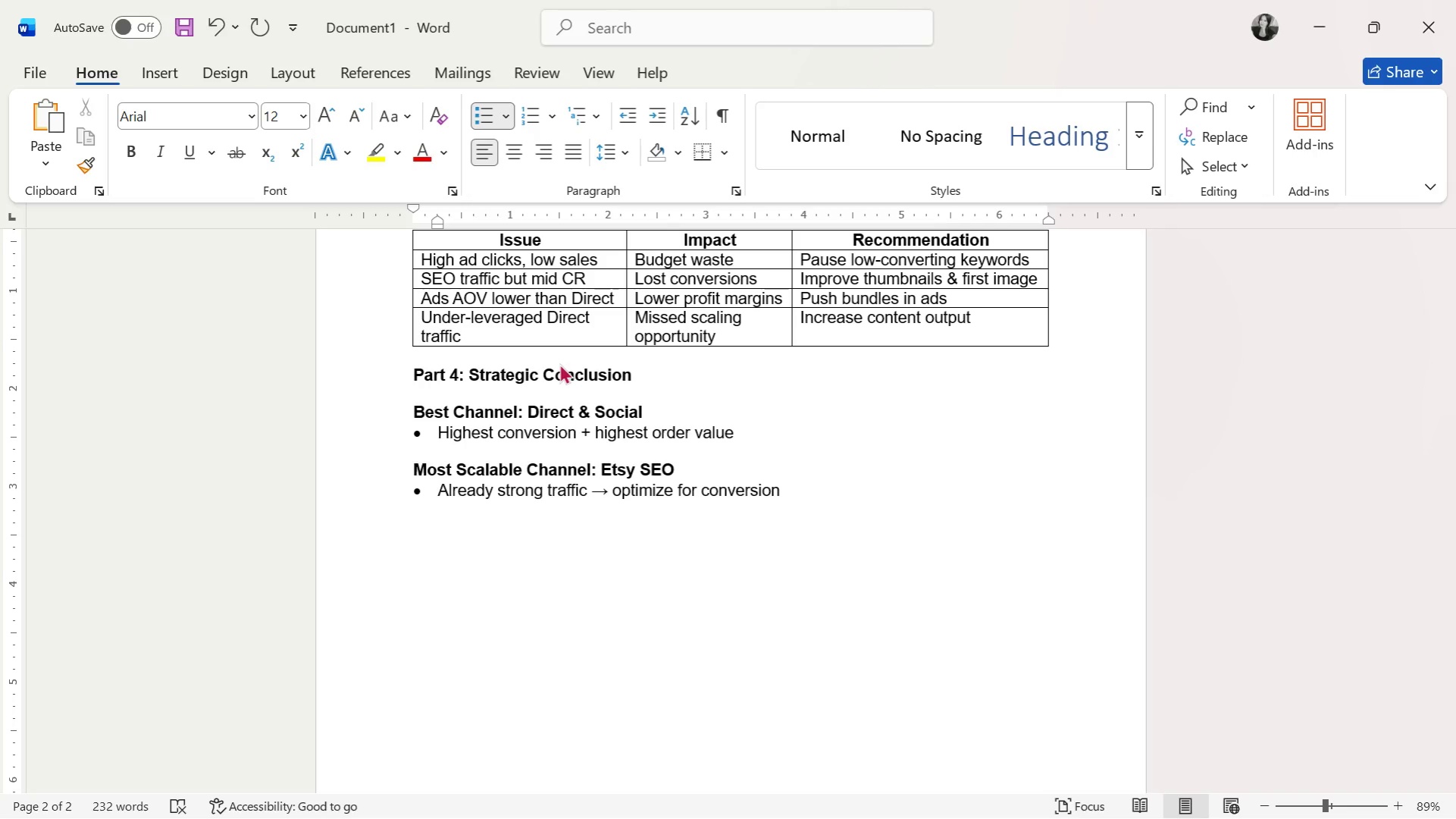 
key(Enter)
 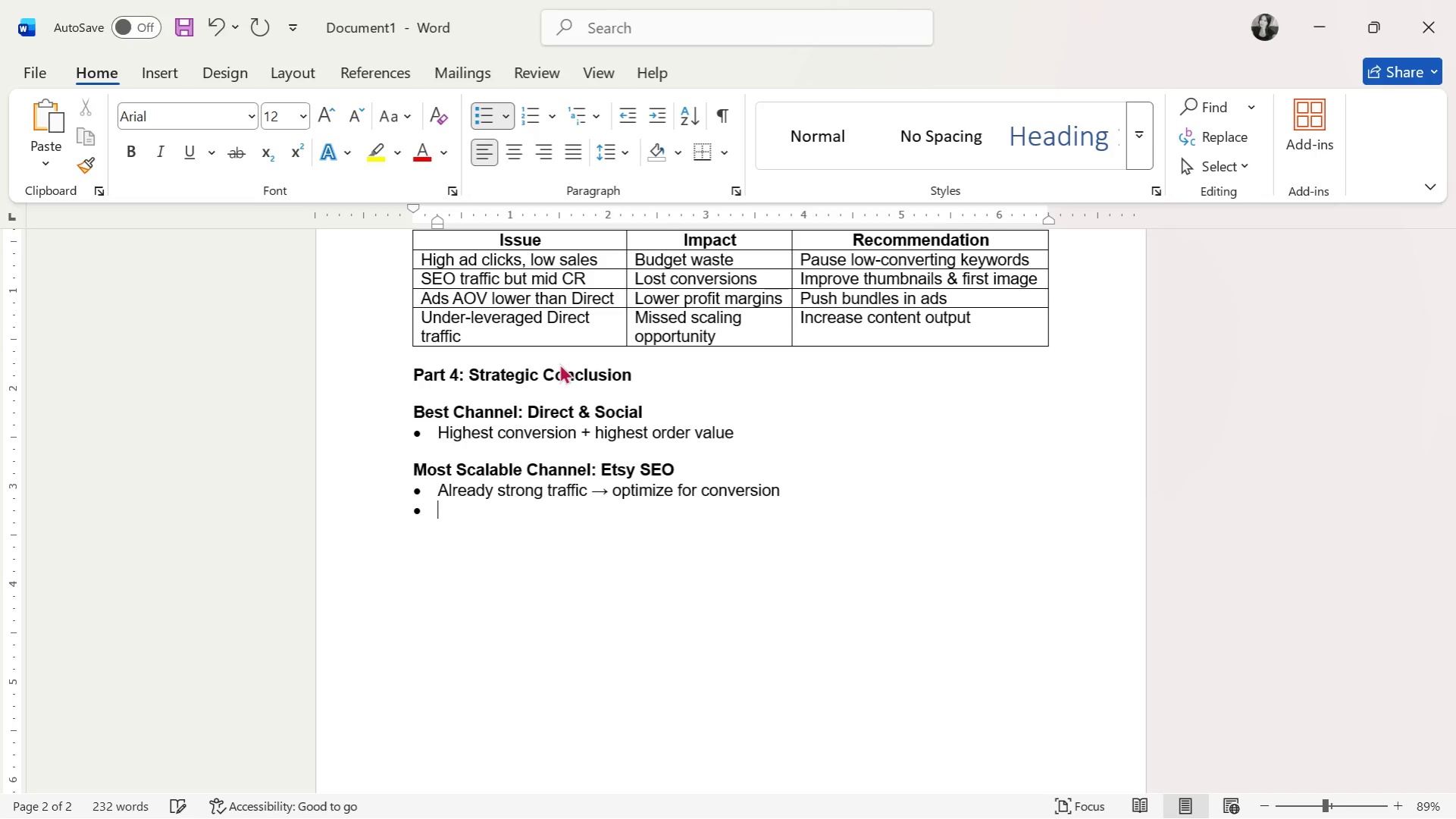 
key(Enter)
 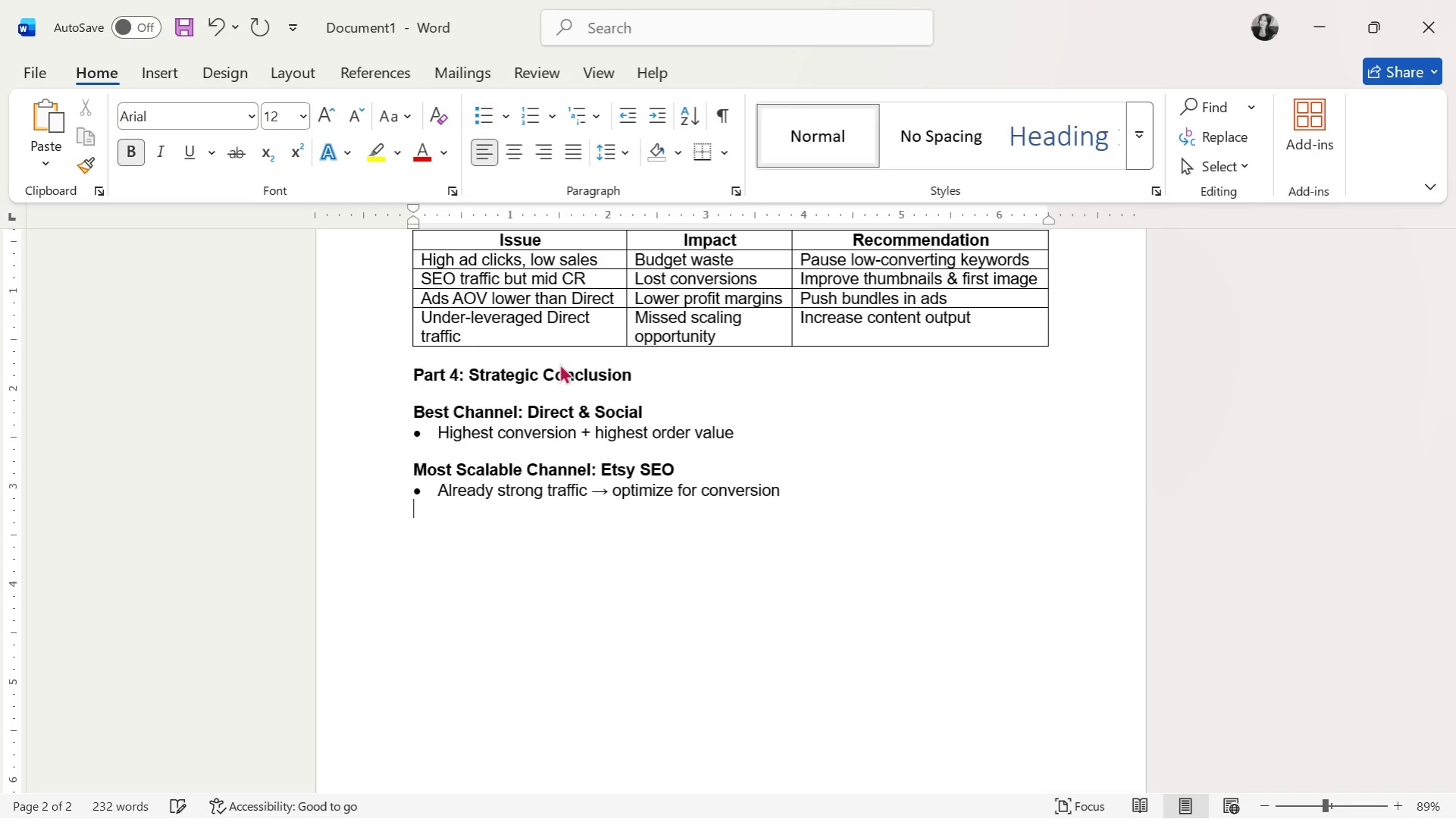 
key(Enter)
 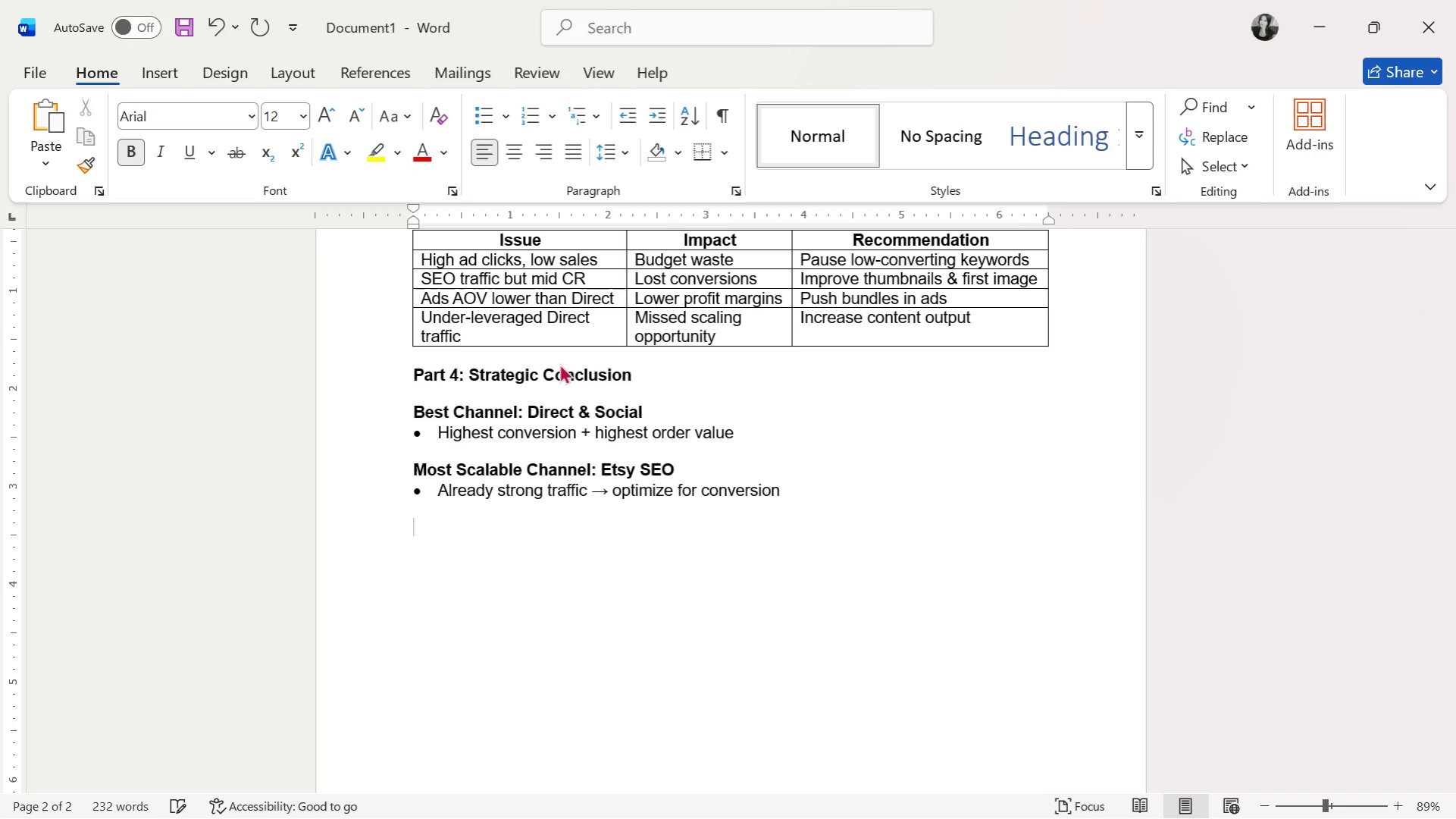 
key(Control+B)
 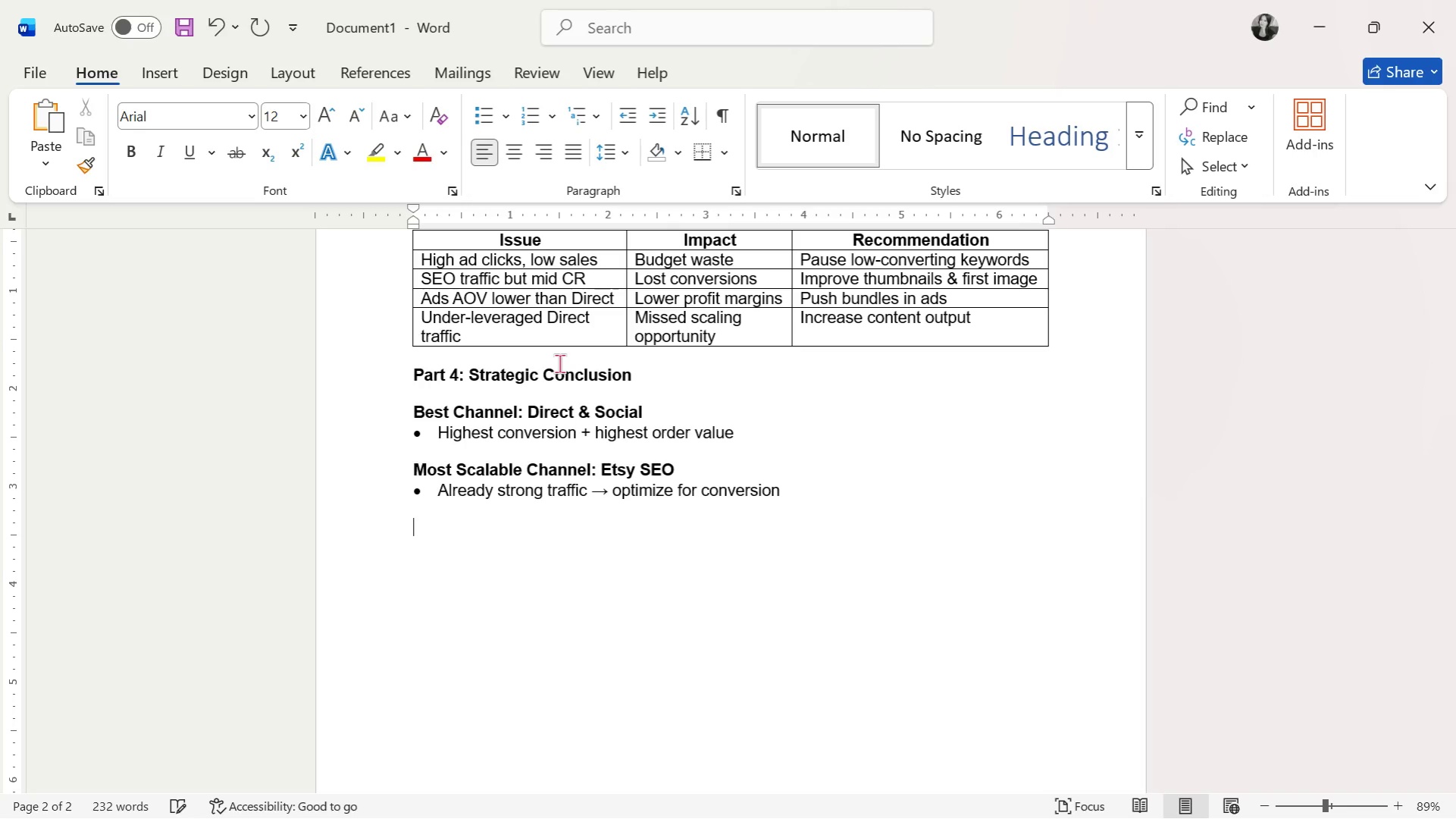 
type(Nedd)
key(Backspace)
key(Backspace)
key(Backspace)
key(Backspace)
 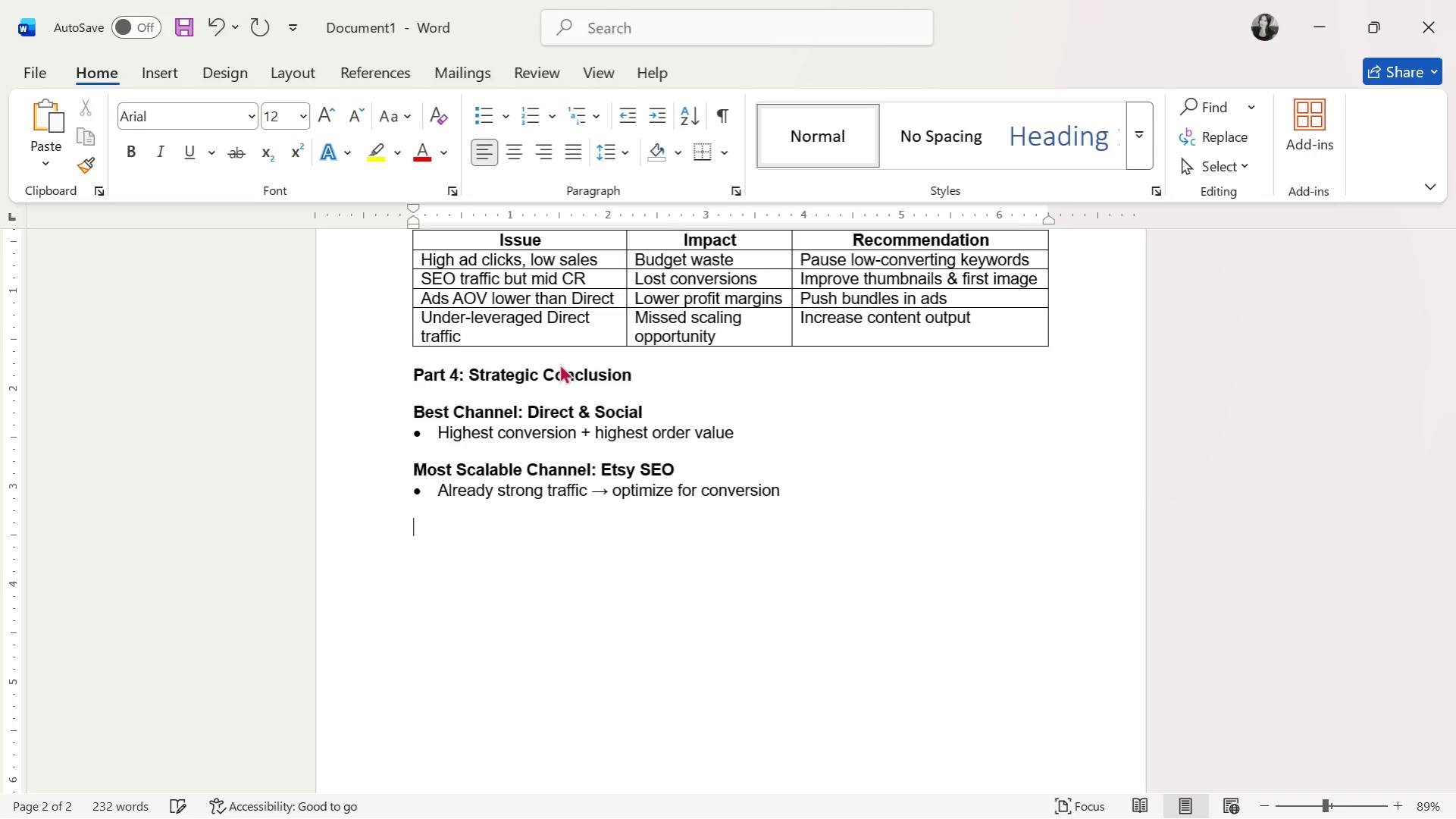 
key(Control+B)
 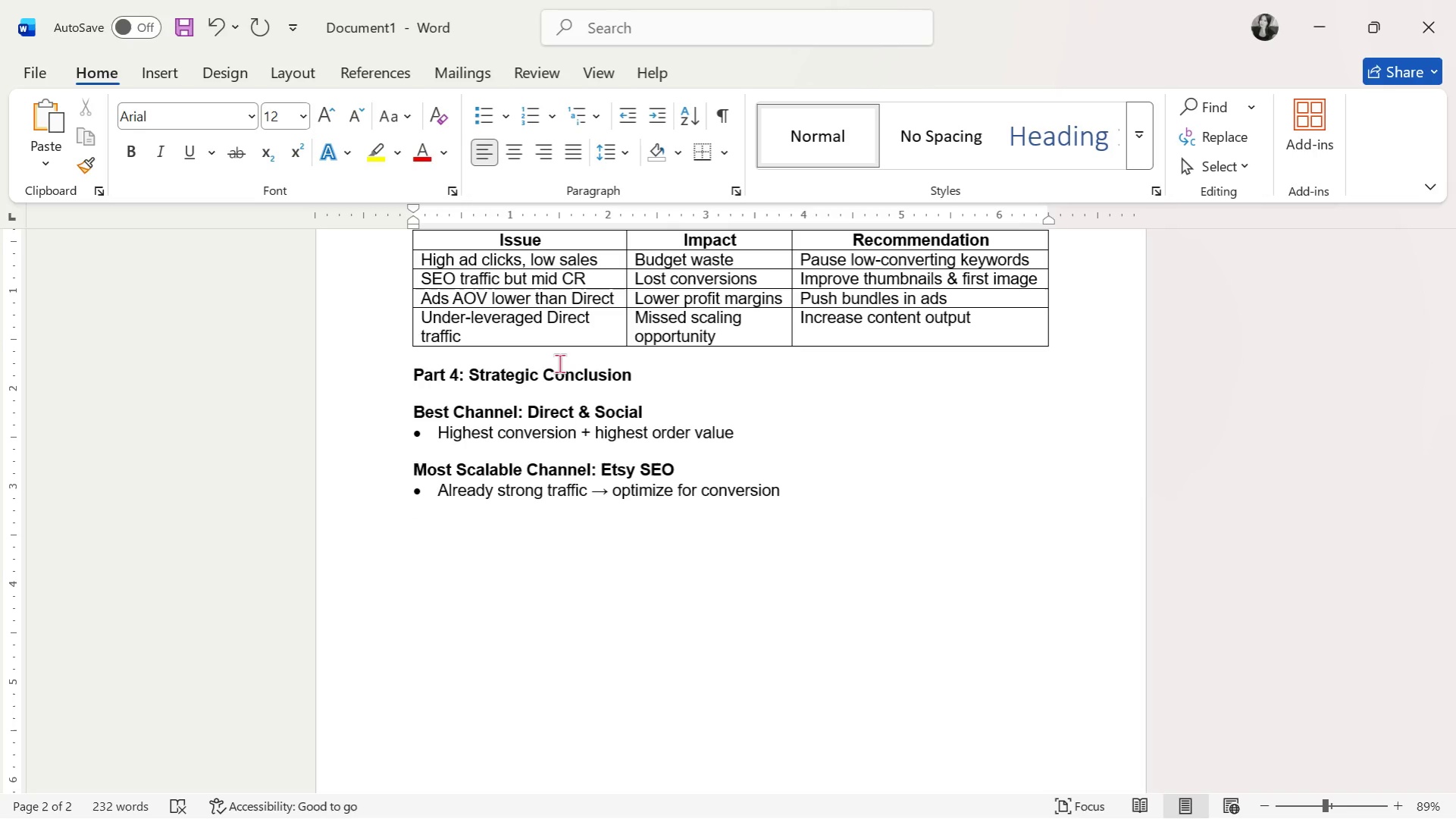 
key(Control+O)
 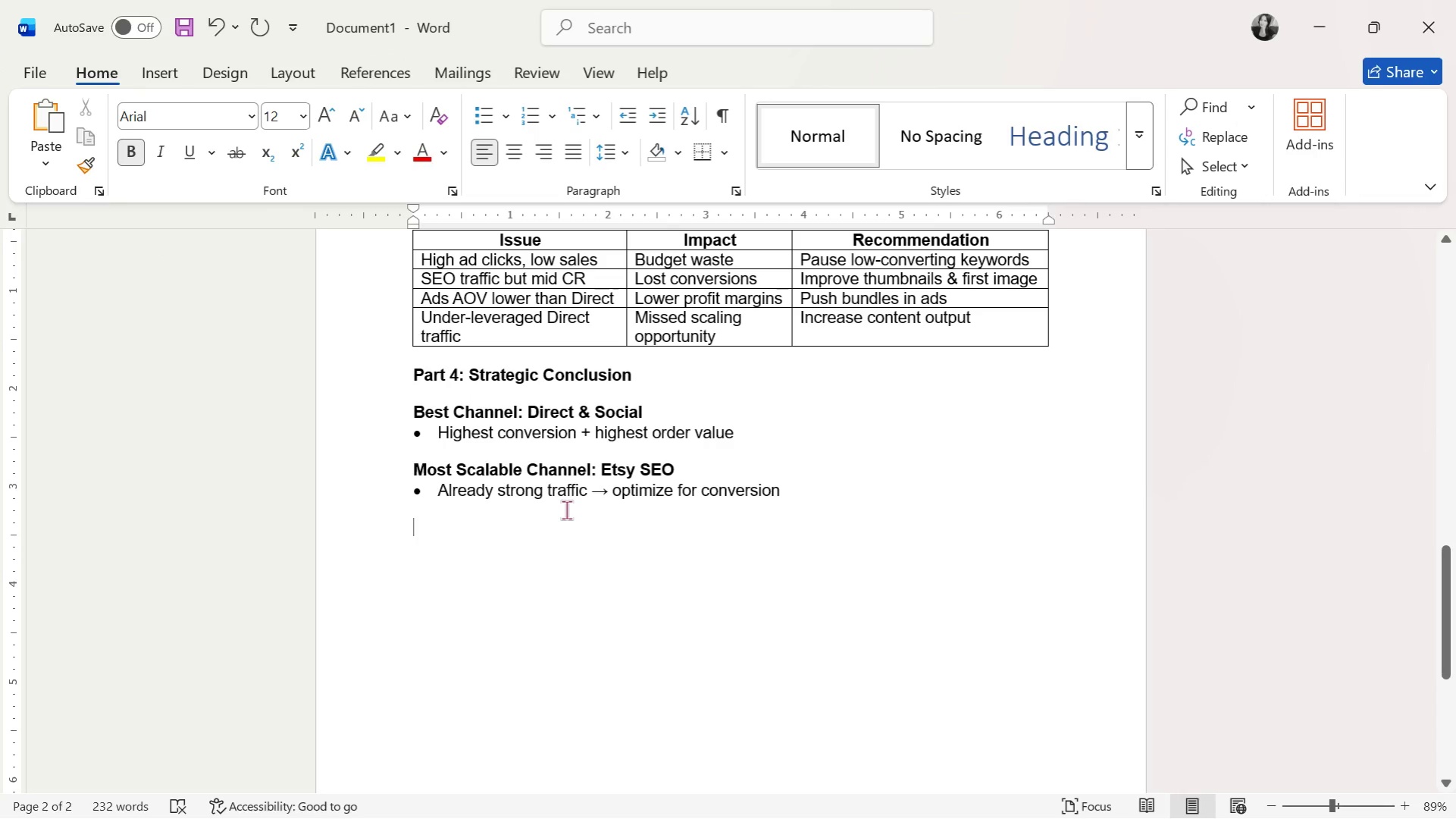 
type(Needs Fixing: Ety)
key(Backspace)
type(sy Ads)
 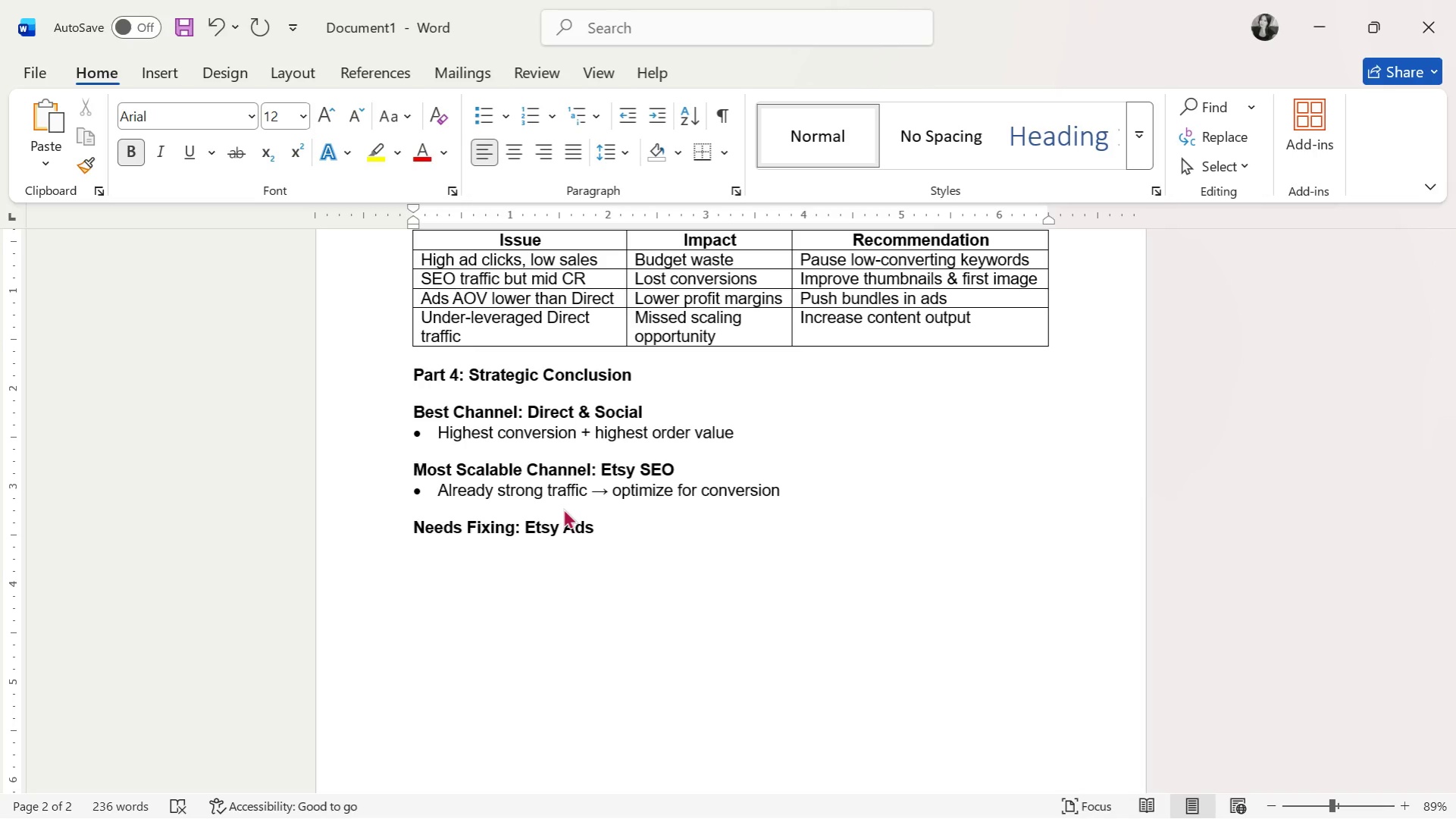 
key(Enter)
 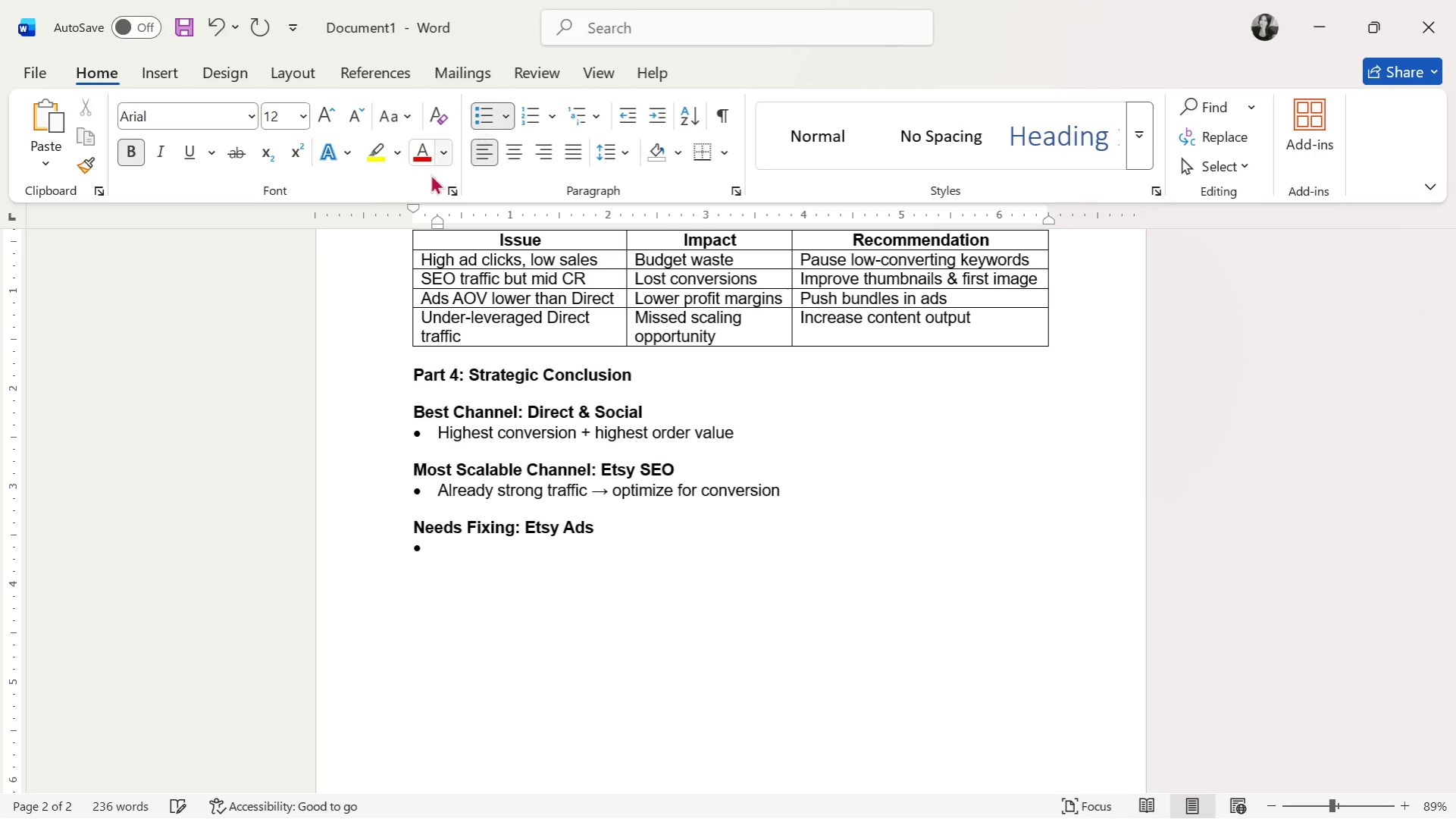 
left_click([130, 155])
 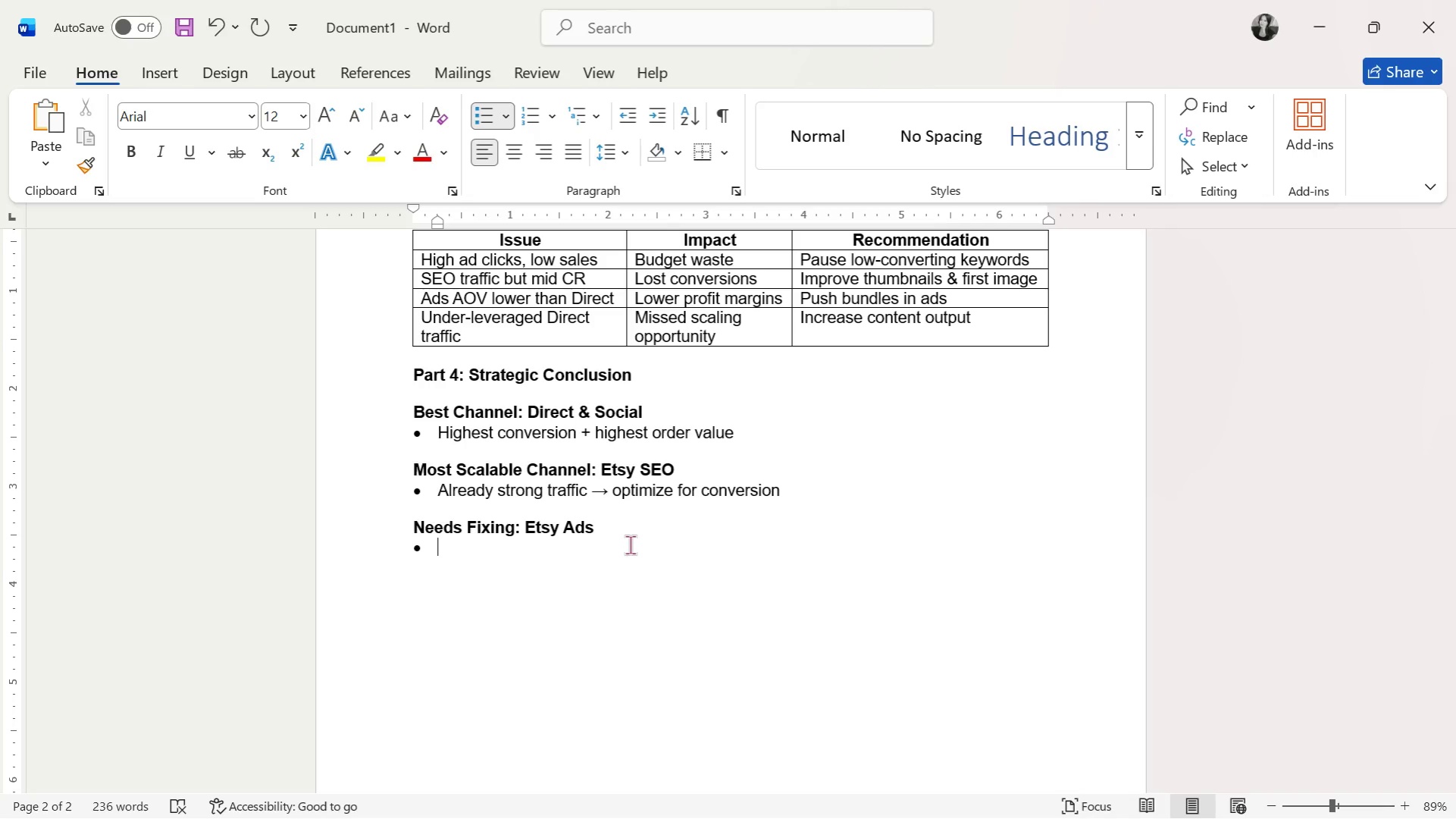 
wait(39.11)
 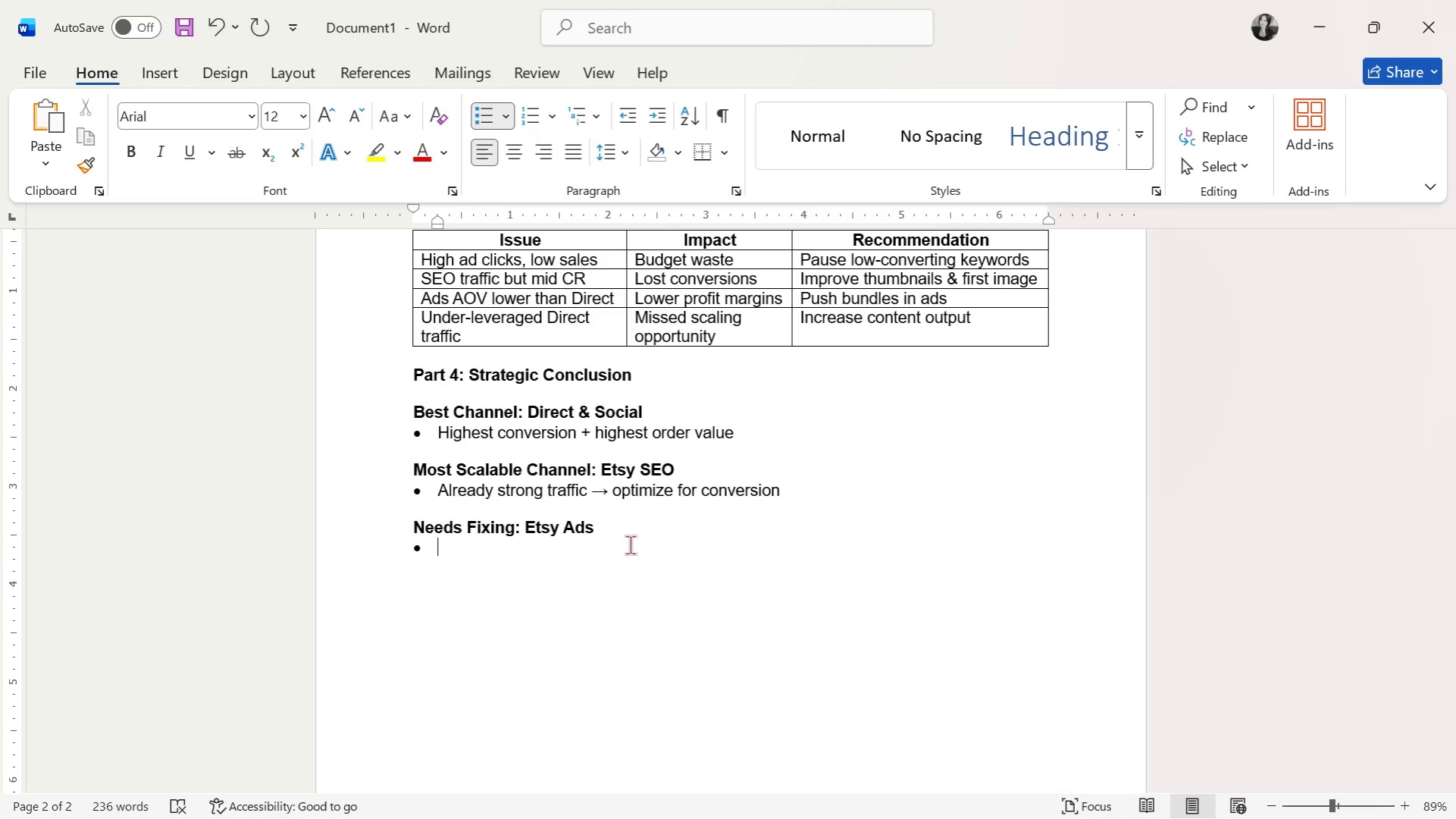 
type(Profita)
 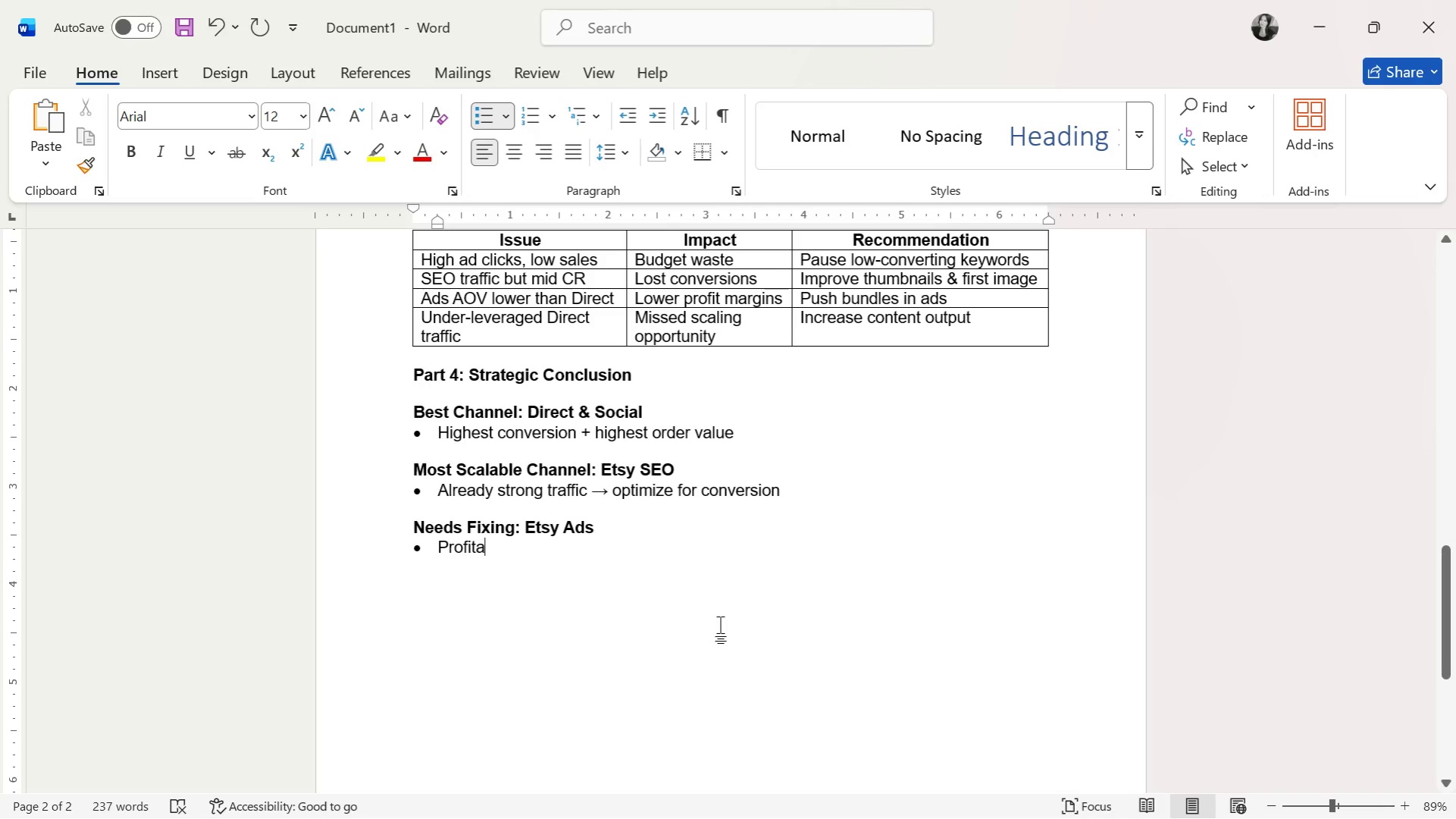 
wait(6.02)
 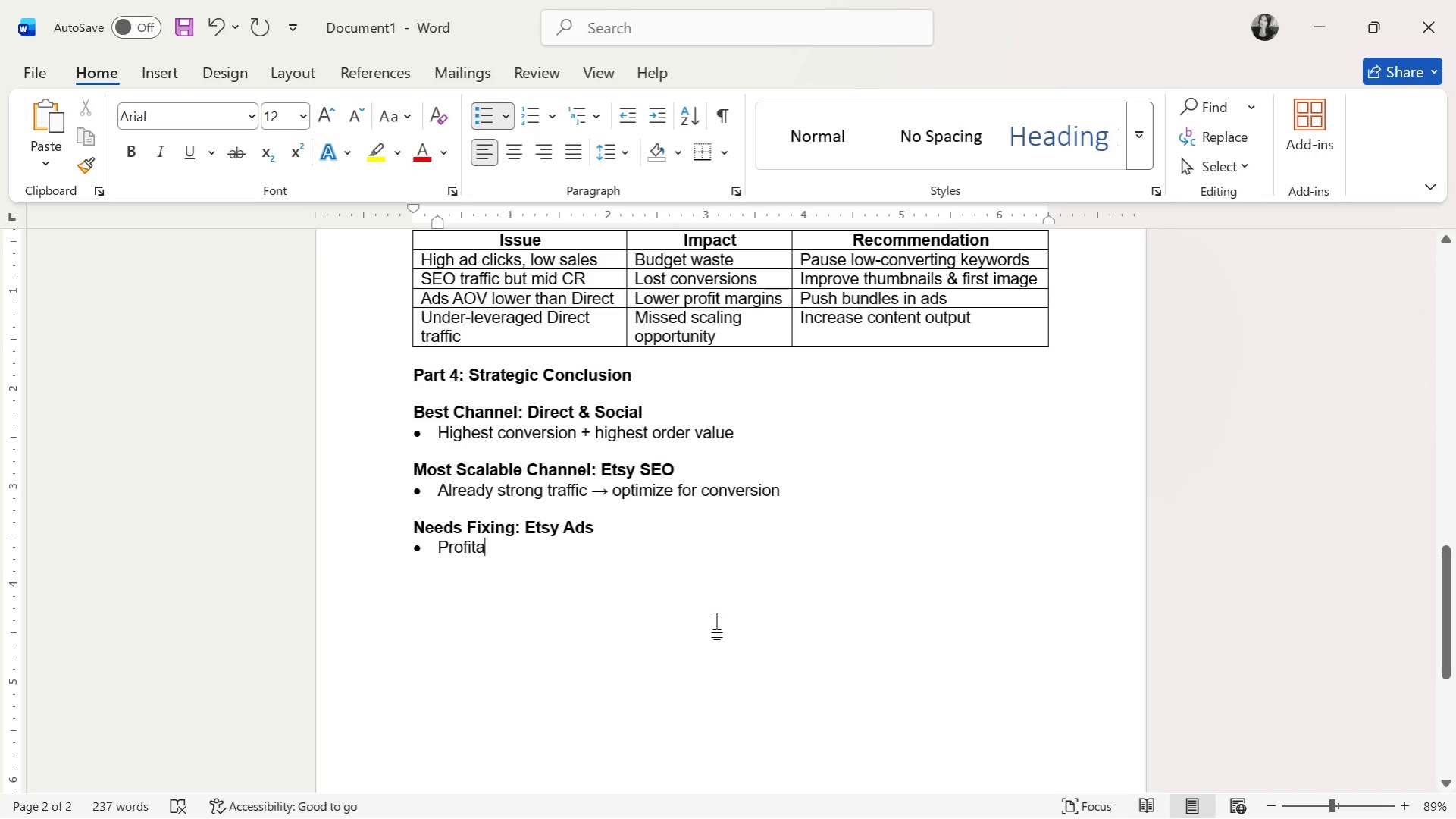 
type(ble )
 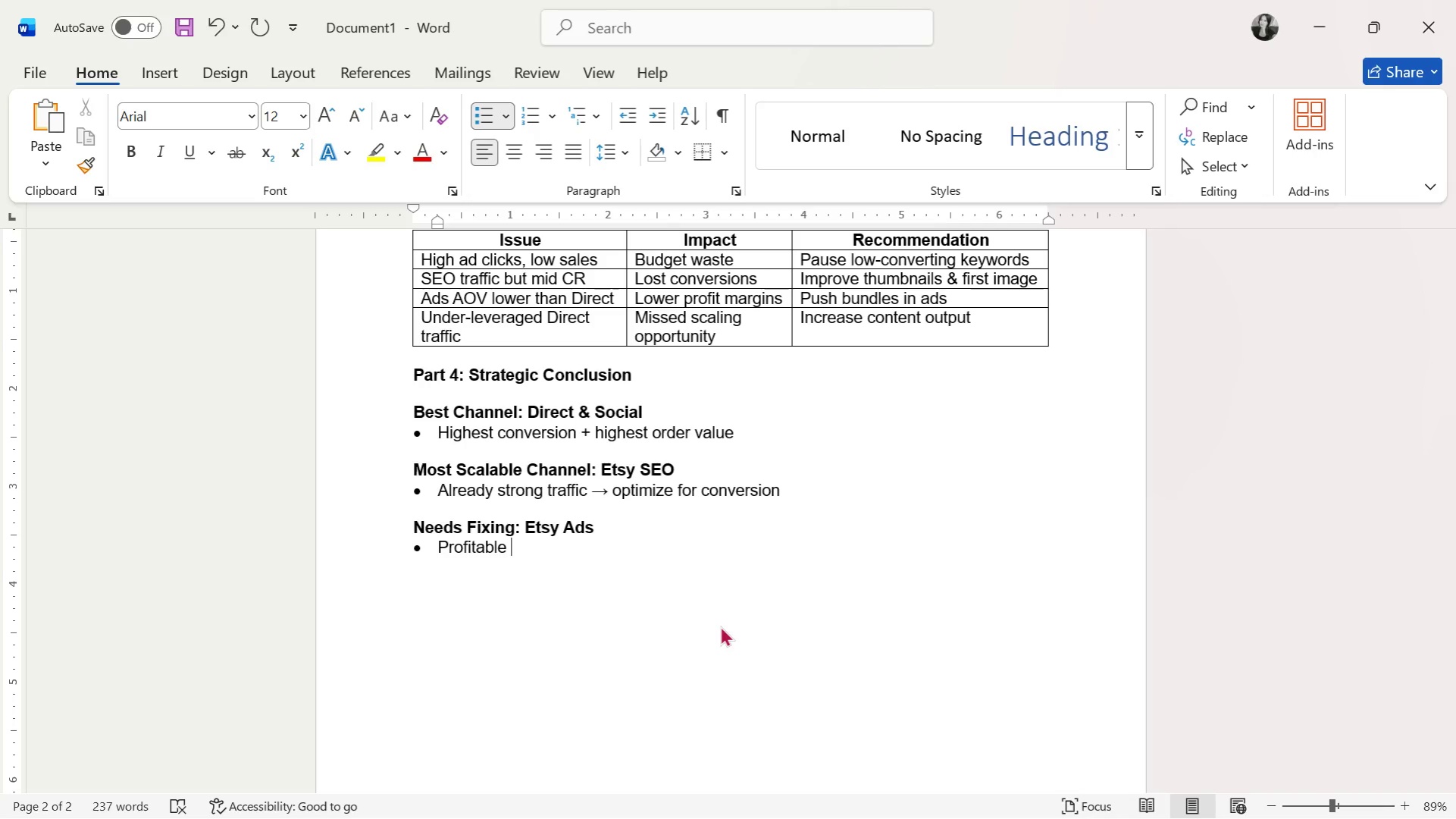 
wait(36.41)
 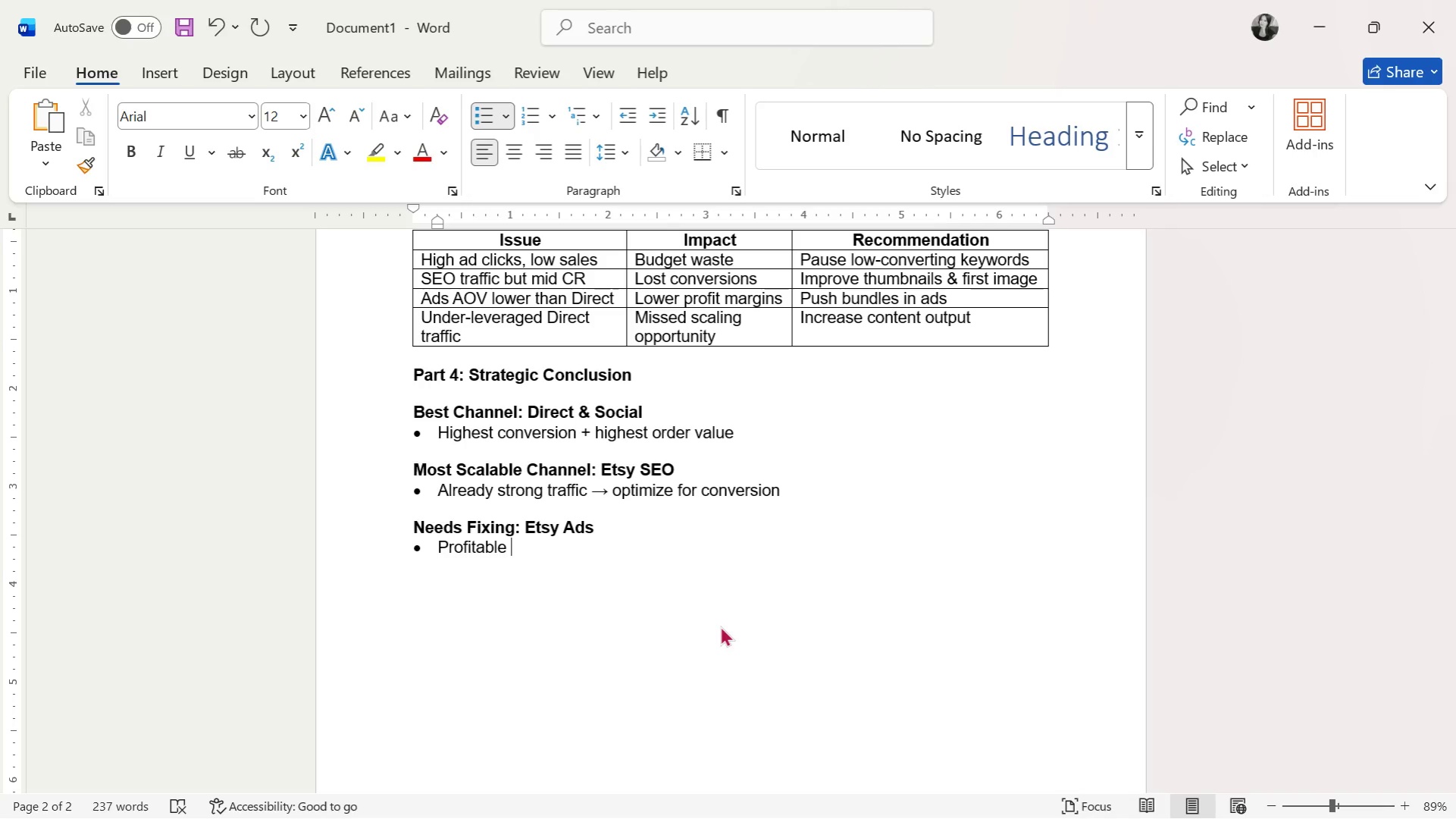 
scroll: coordinate [913, 379], scroll_direction: down, amount: 1.0
 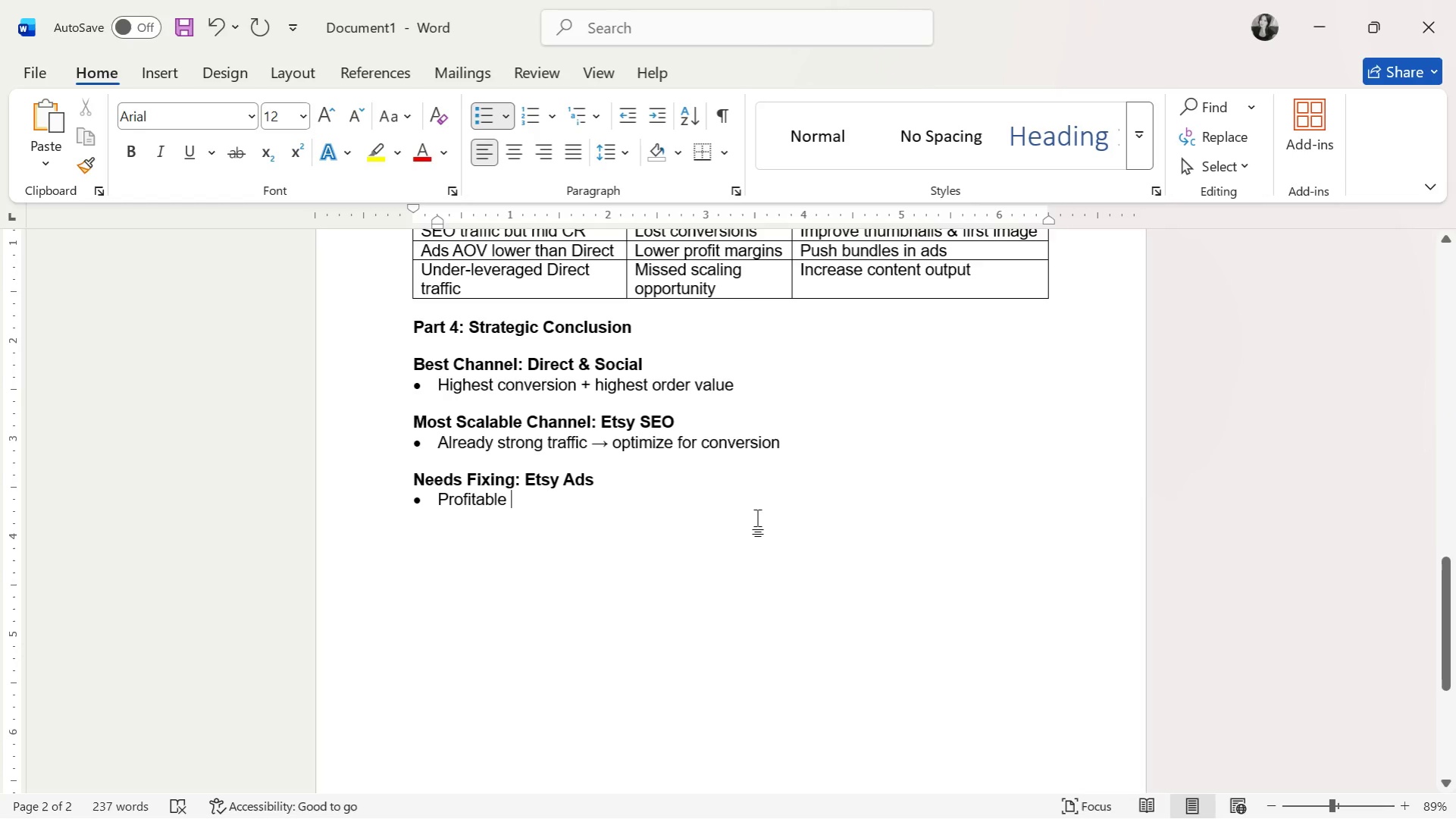 
type(but inefficient)
 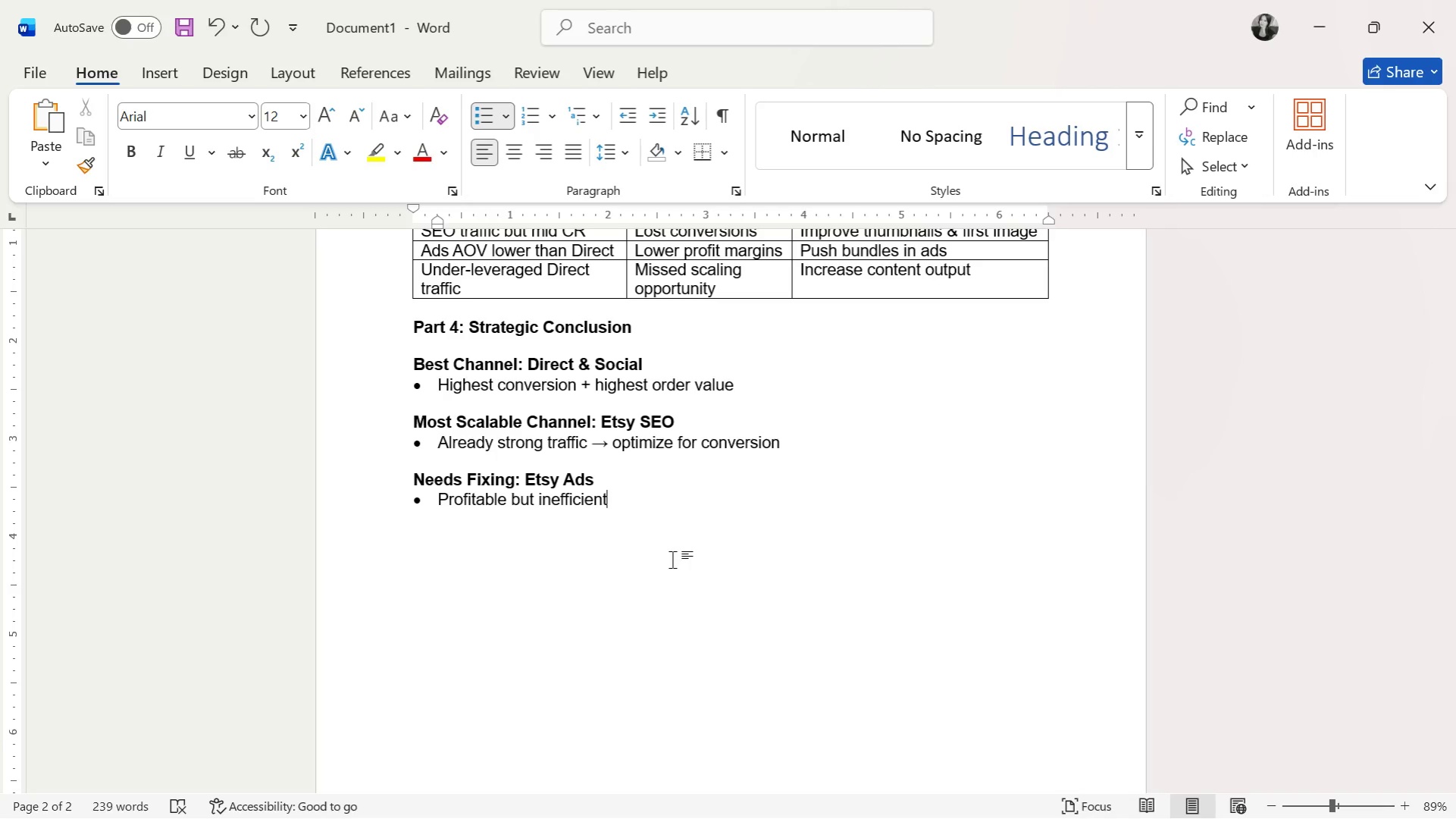 
wait(39.72)
 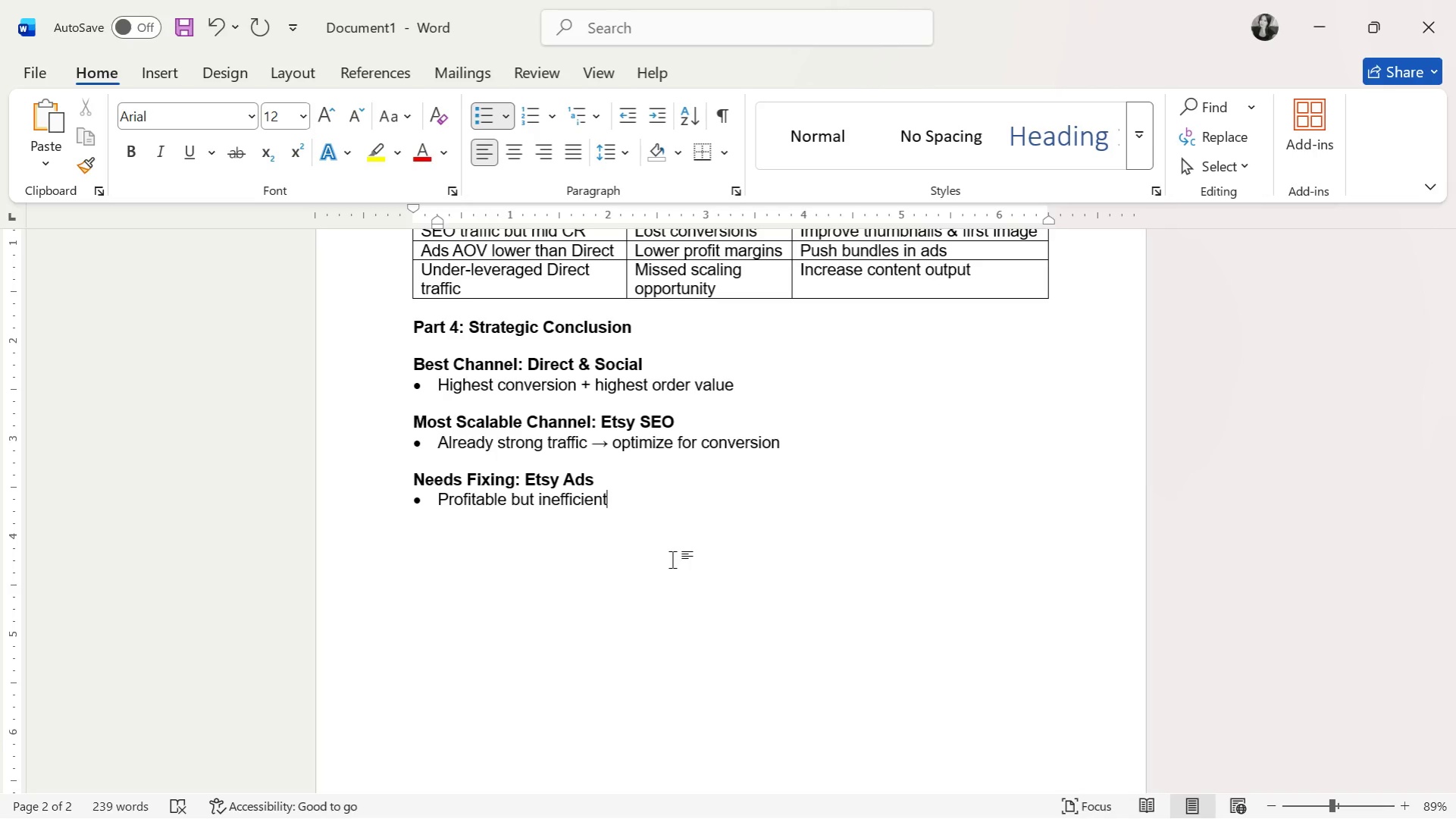 
double_click([512, 441])
 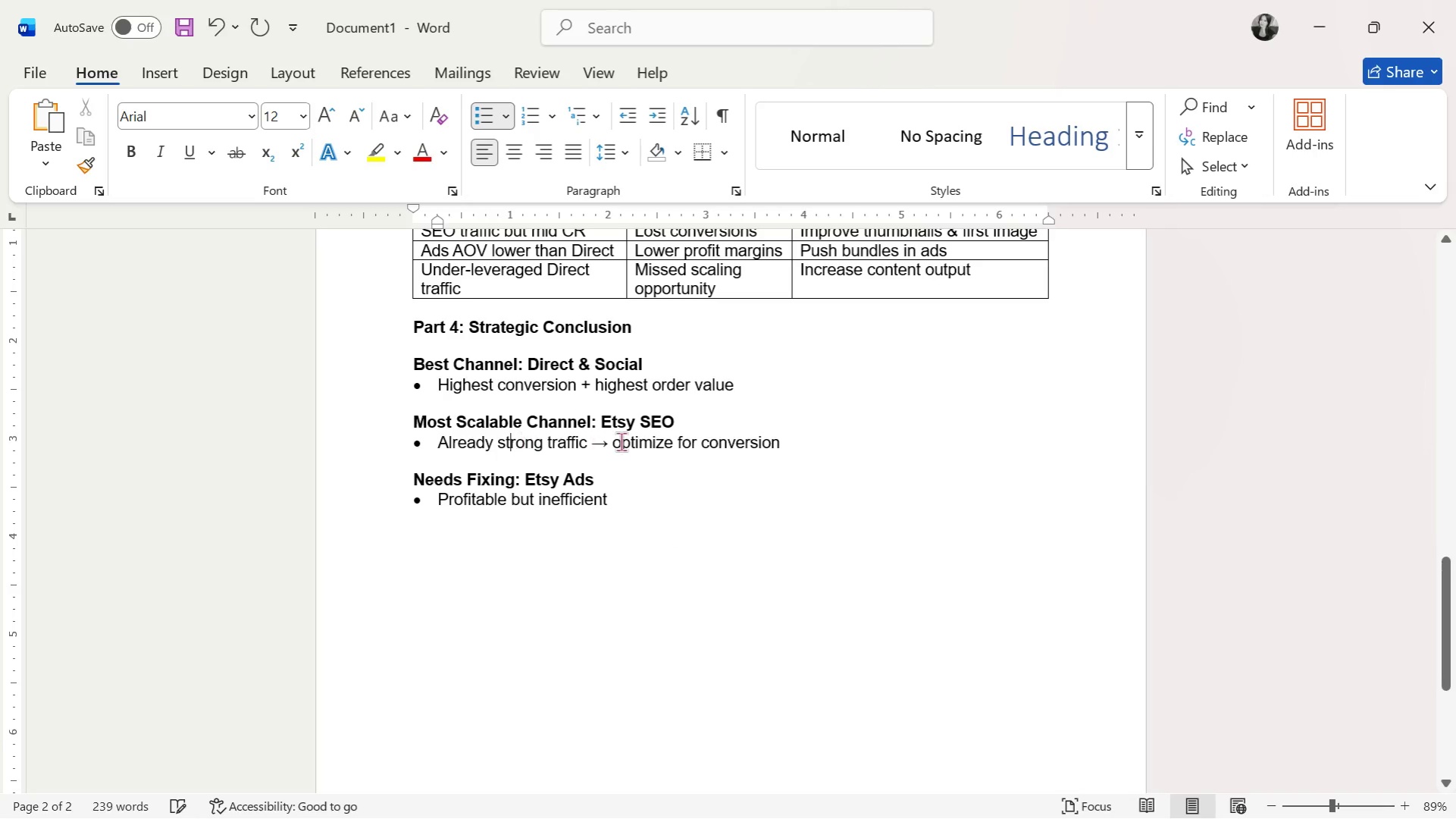 
triple_click([622, 441])
 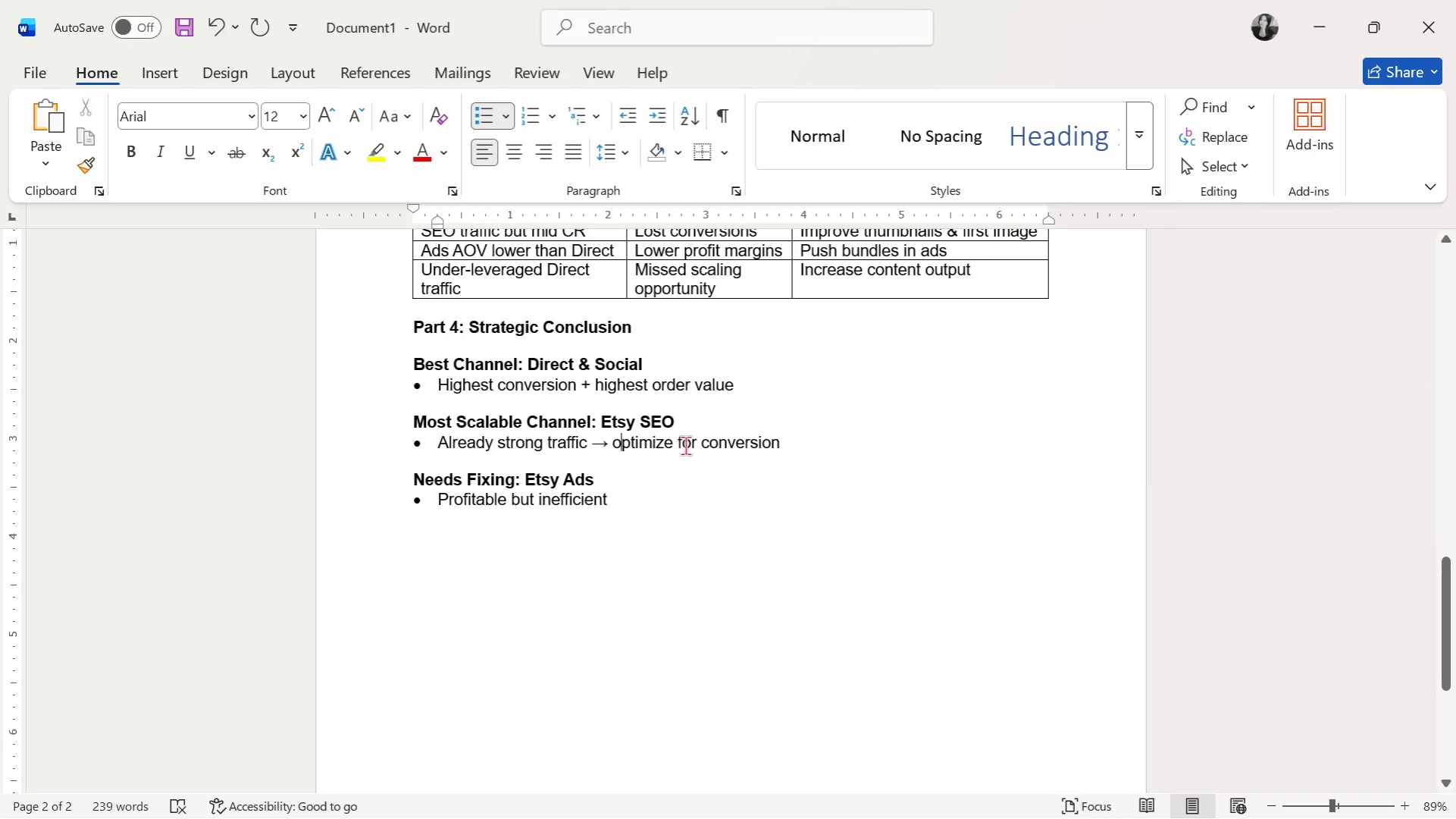 
triple_click([685, 445])
 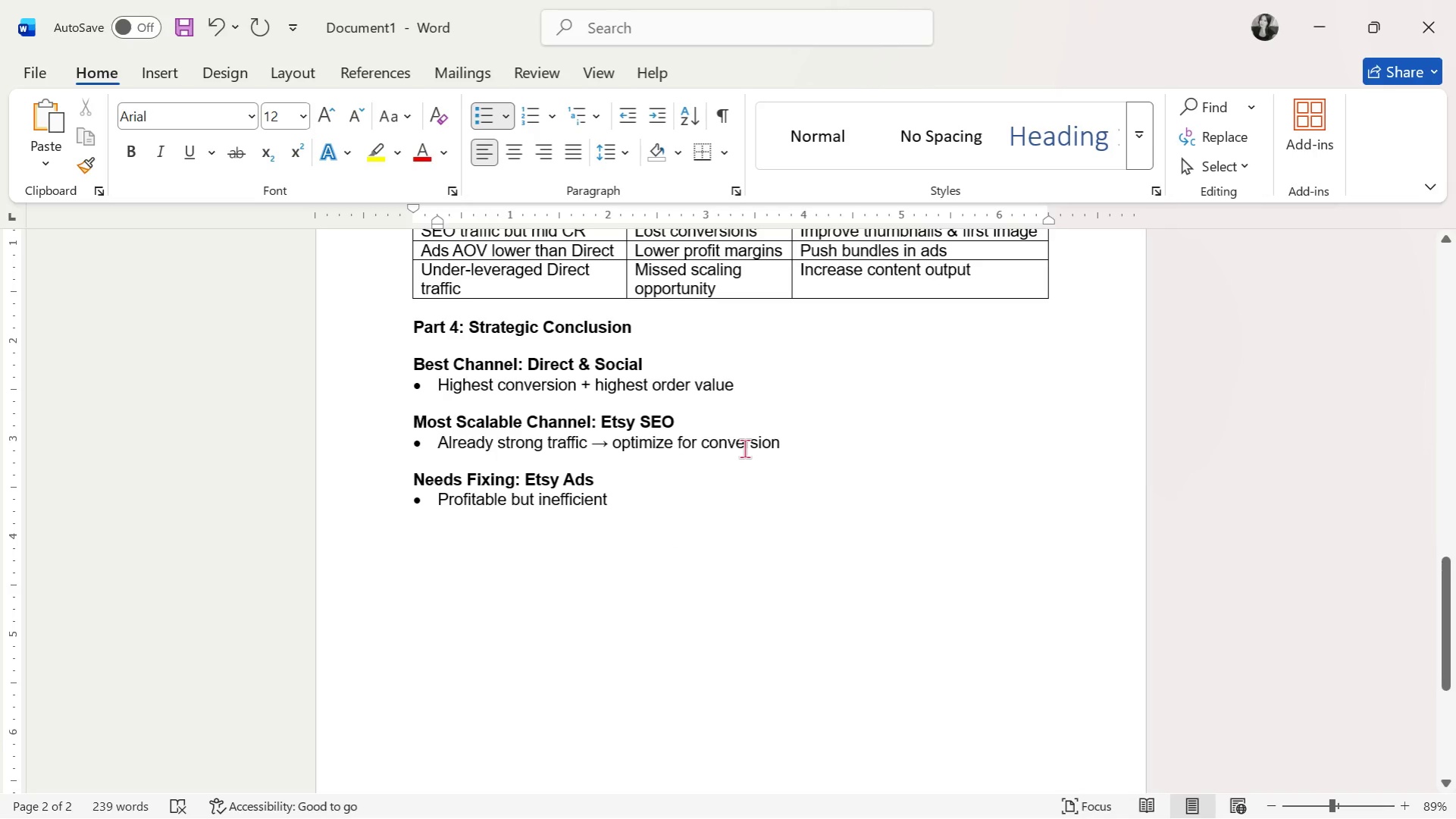 
left_click([744, 448])
 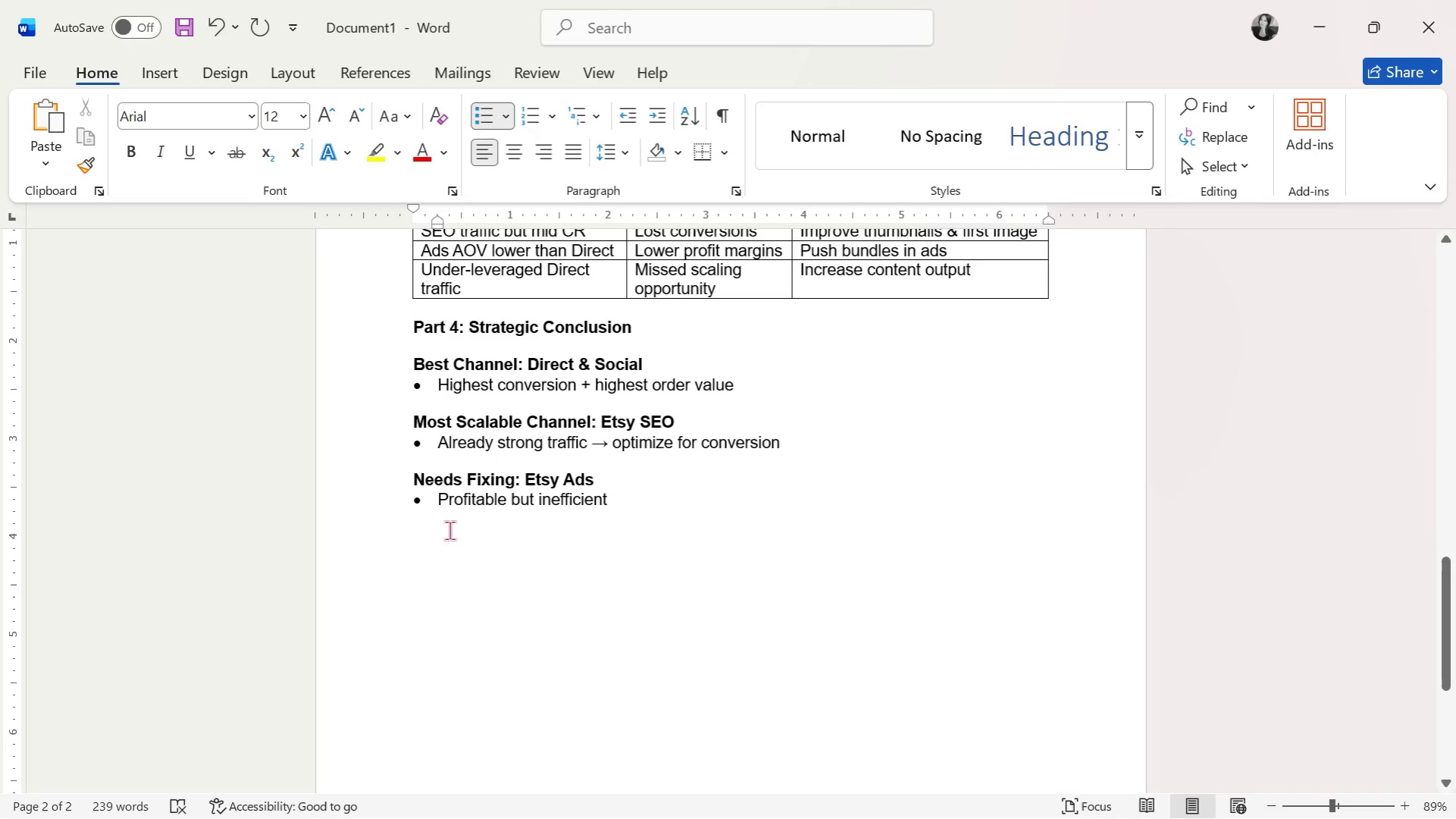 
left_click([524, 504])
 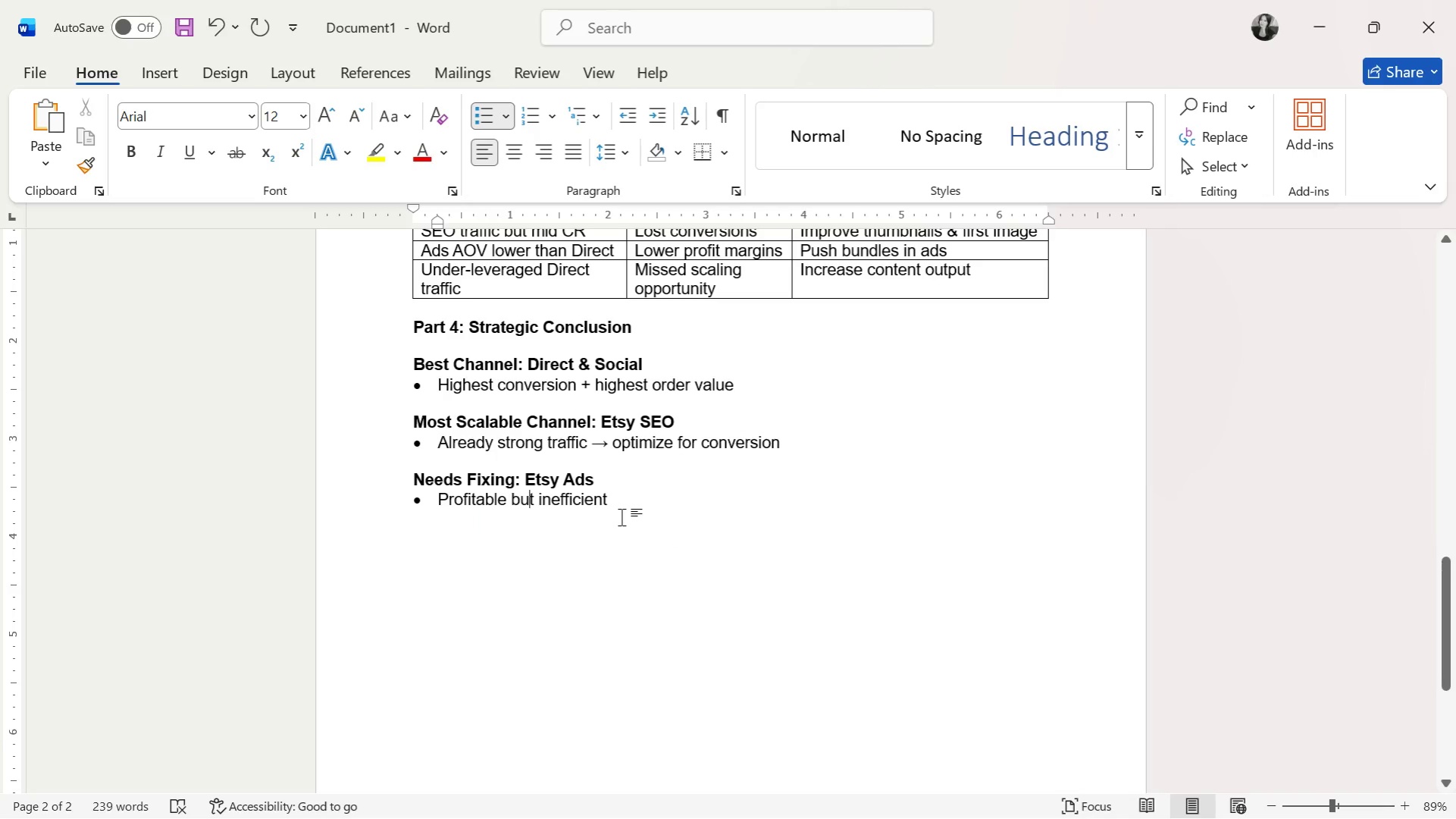 
left_click([622, 517])
 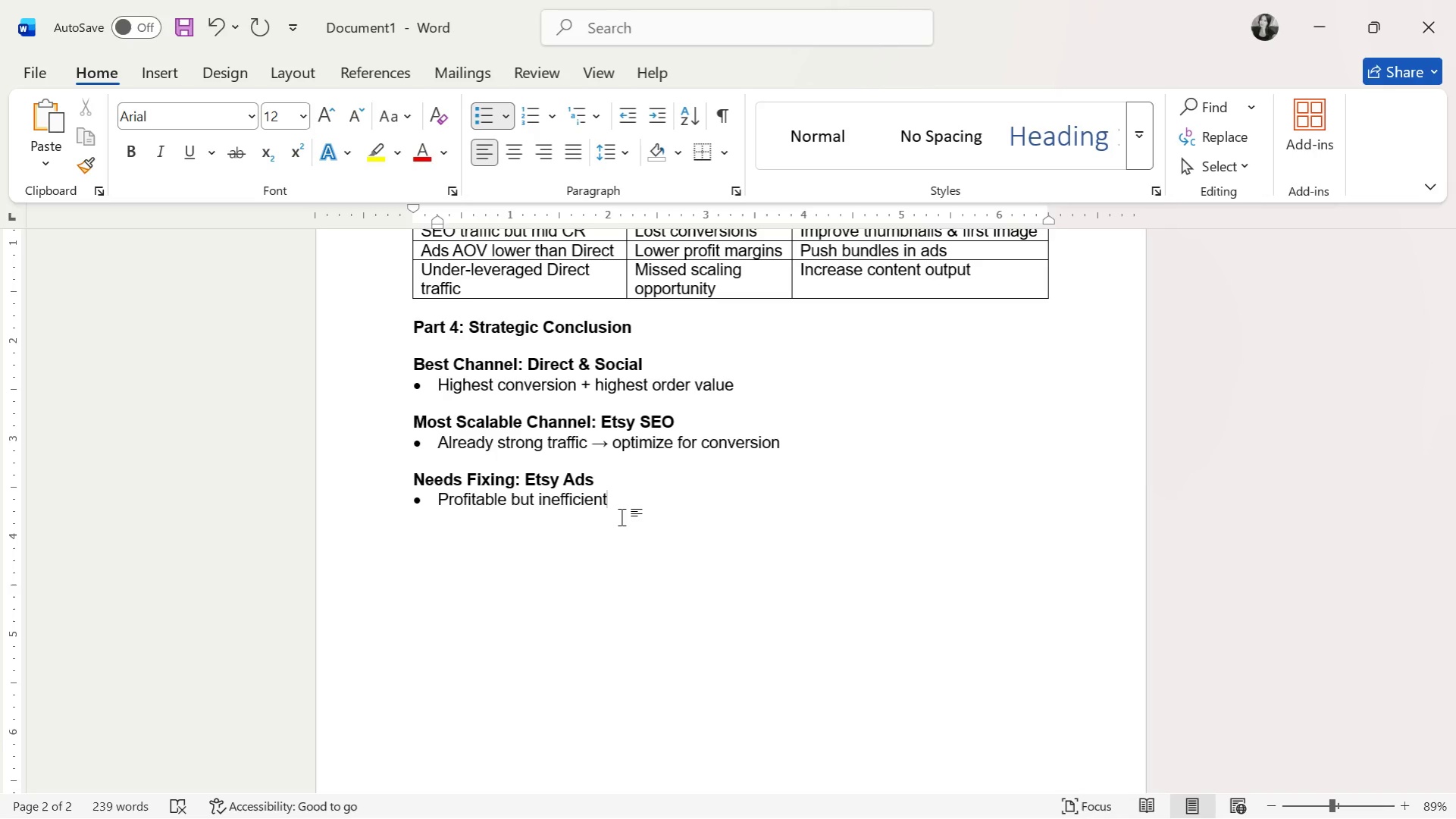 
wait(22.98)
 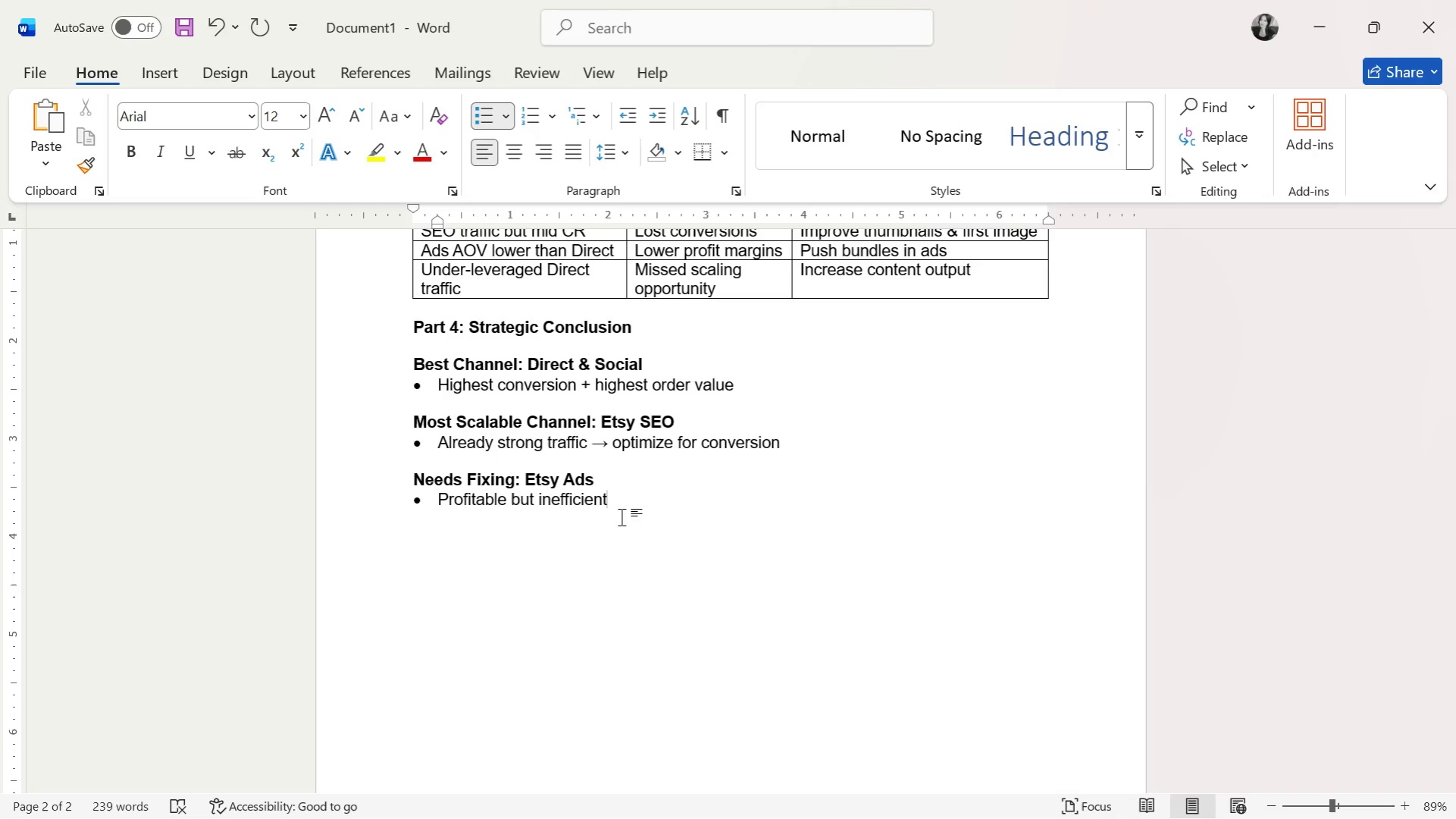 
key(Enter)
 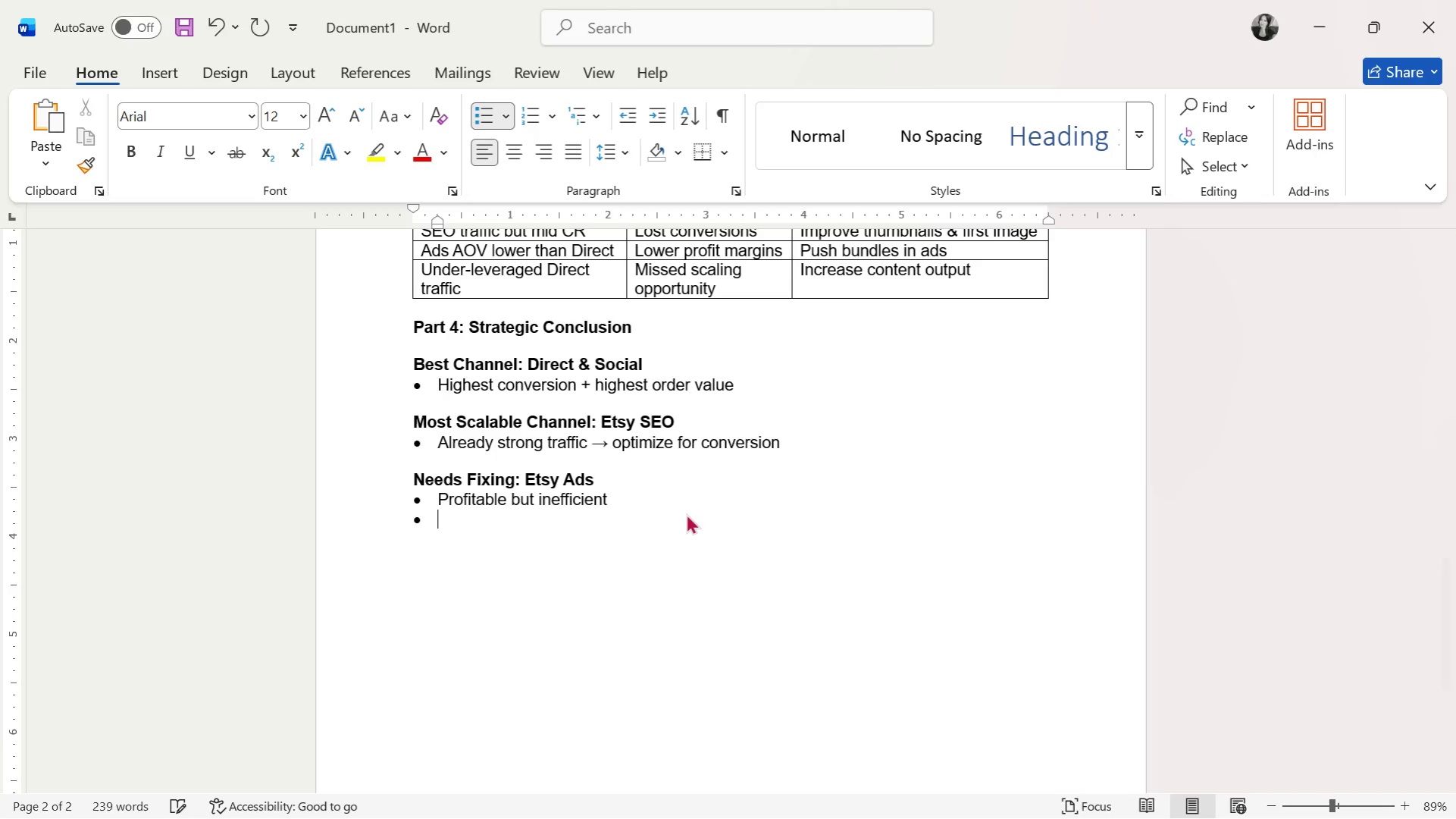 
key(Enter)
 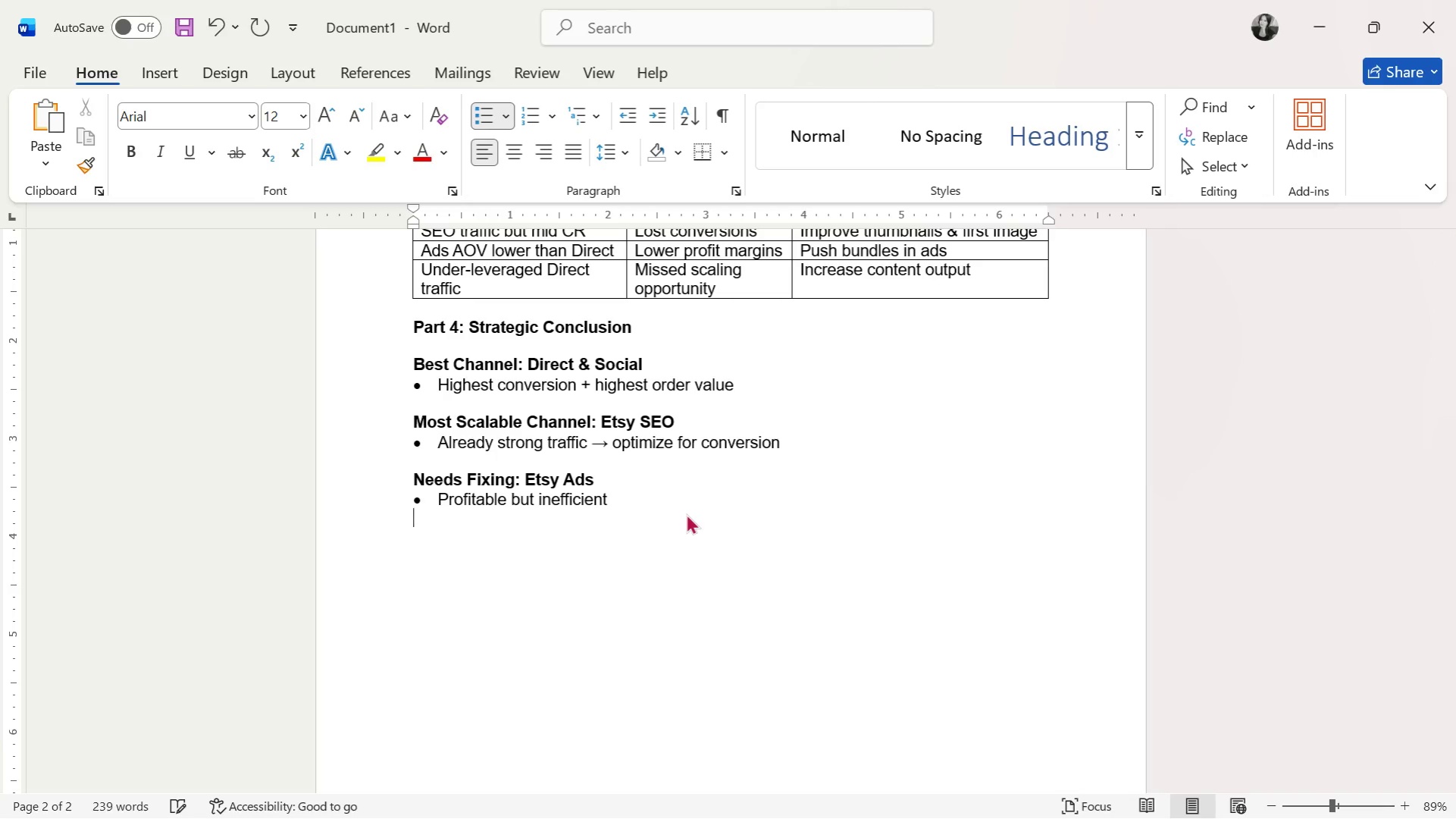 
key(Enter)
 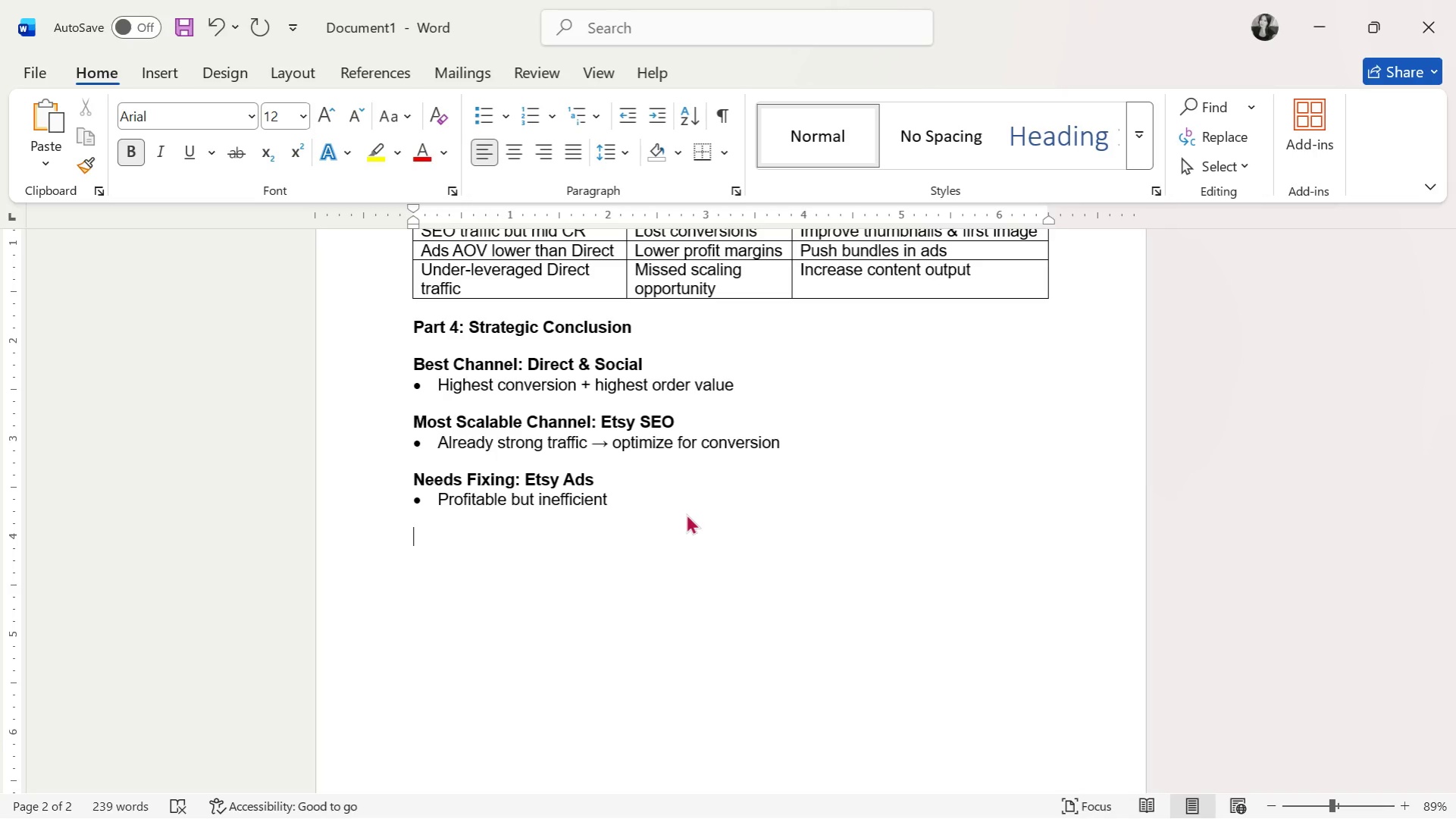 
wait(15.27)
 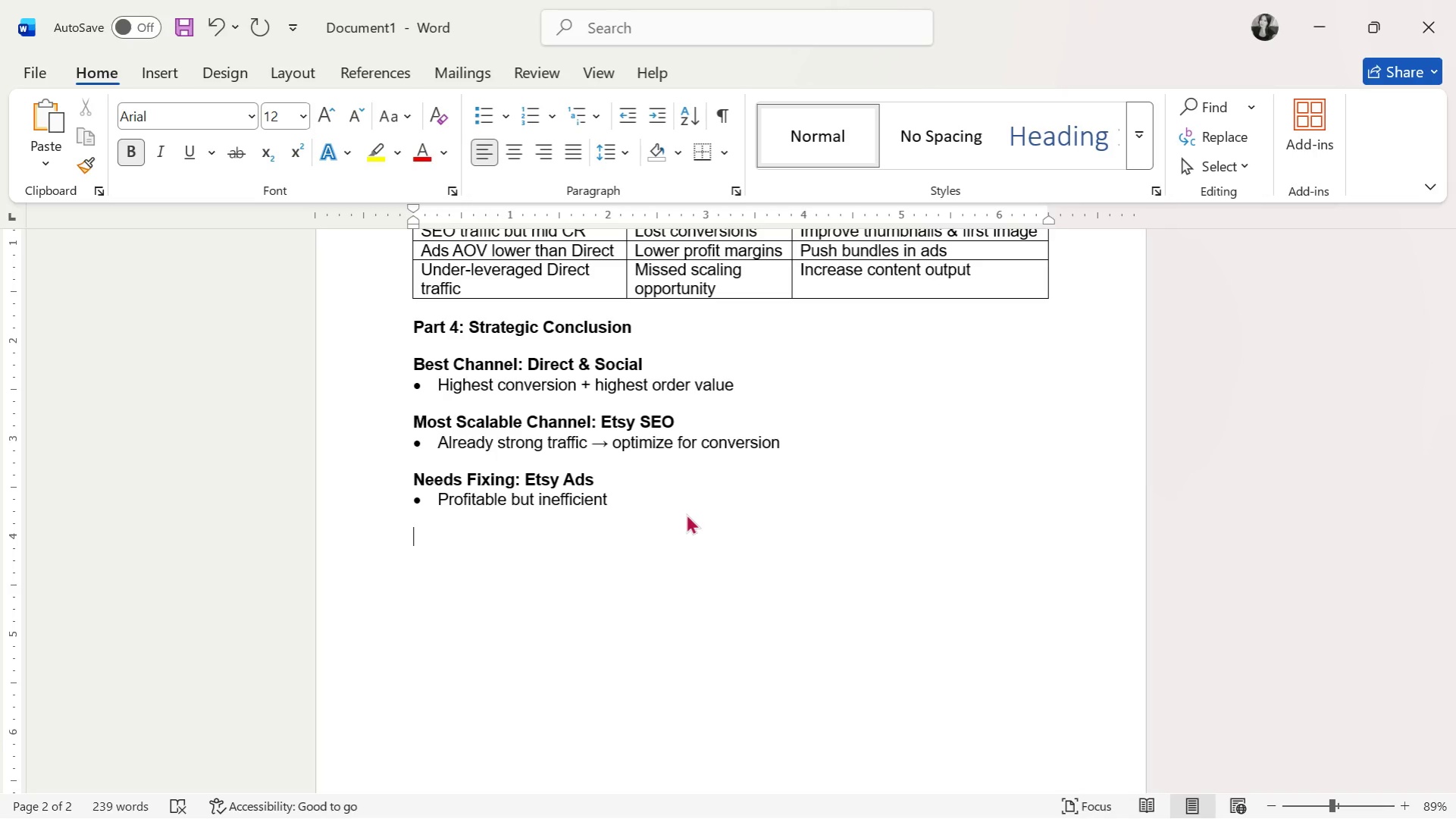 
key(Alt+AltLeft)
 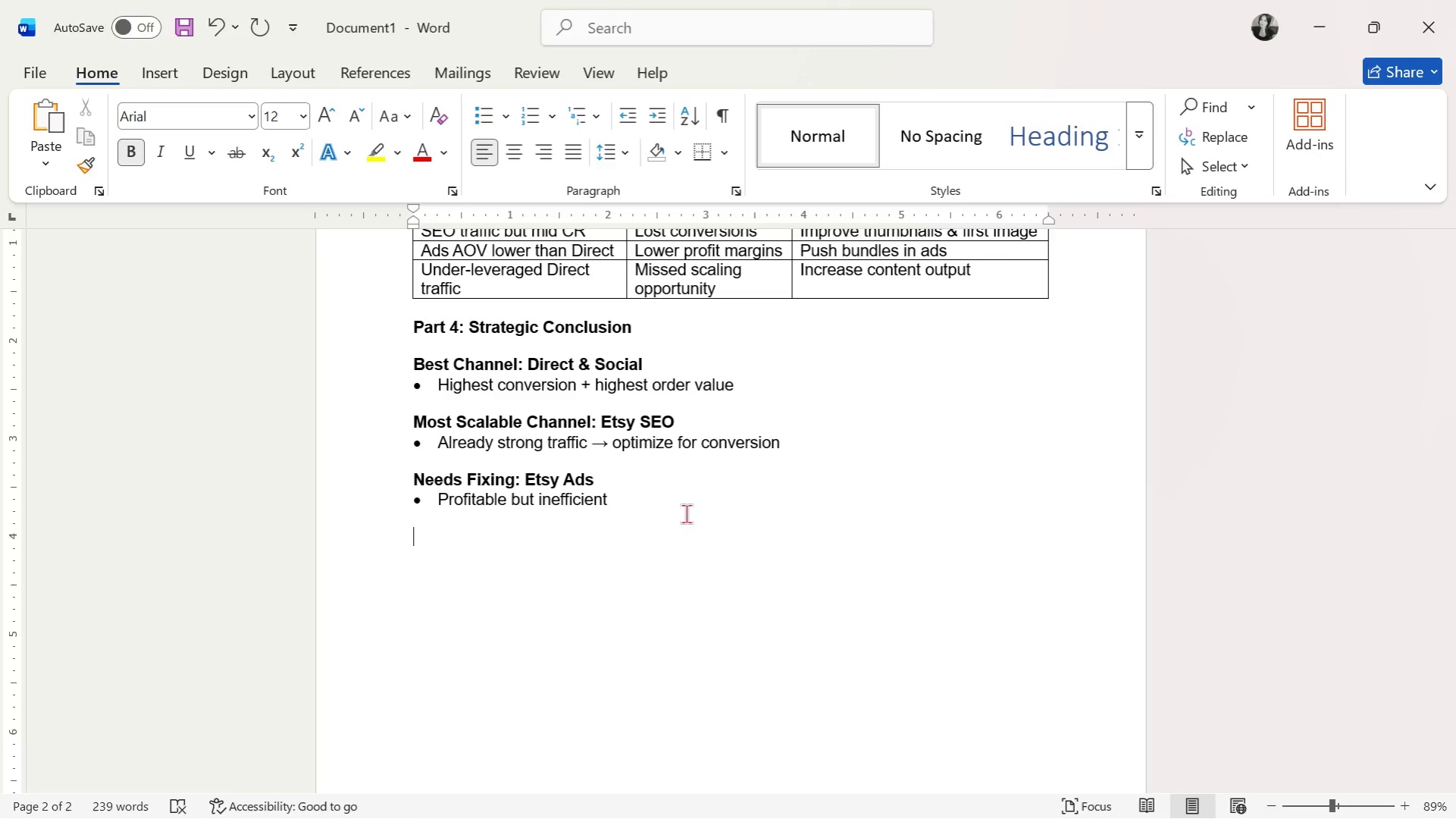 
key(Alt+Tab)
 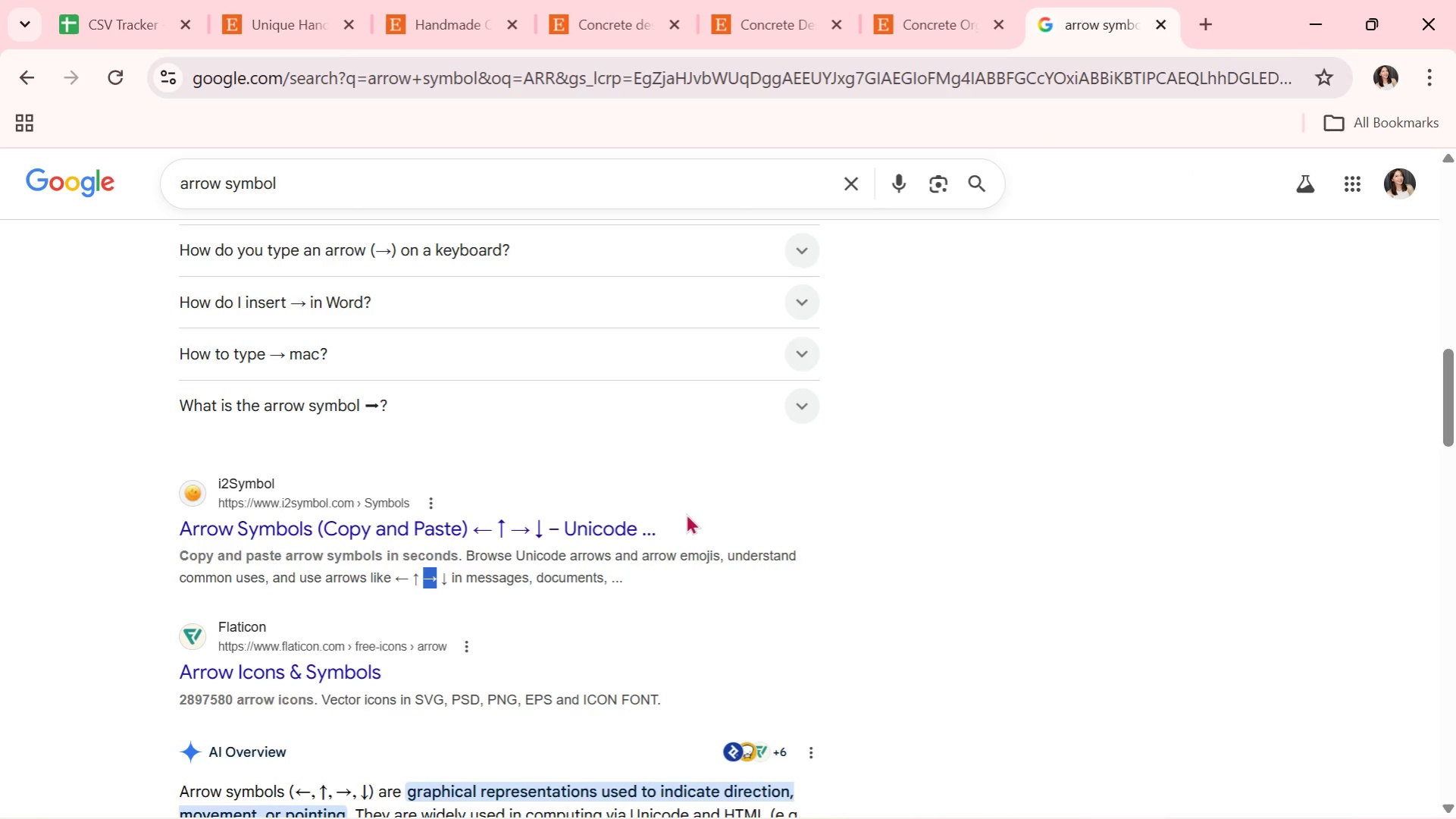 
key(Alt+Tab)
 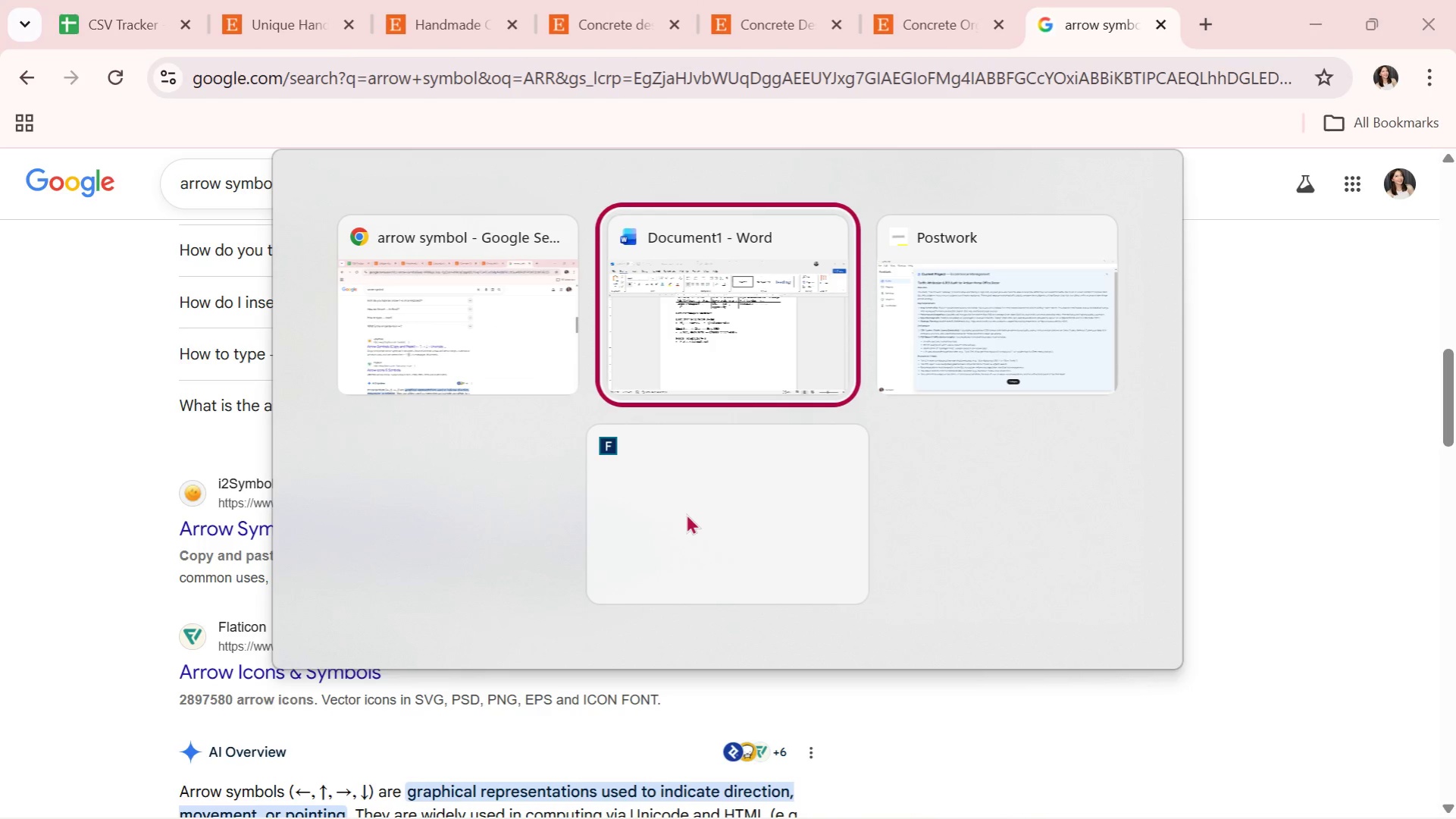 
key(Alt+Tab)